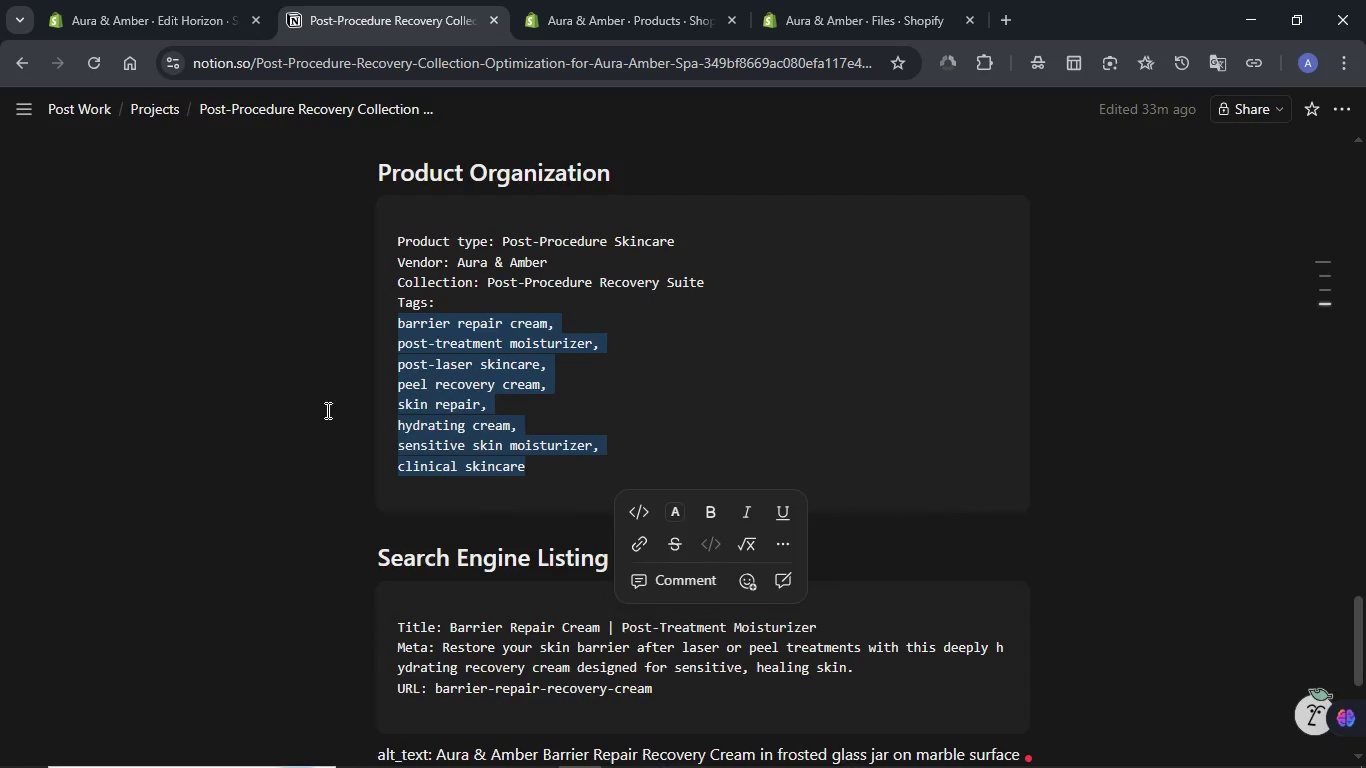 
left_click([362, 391])
 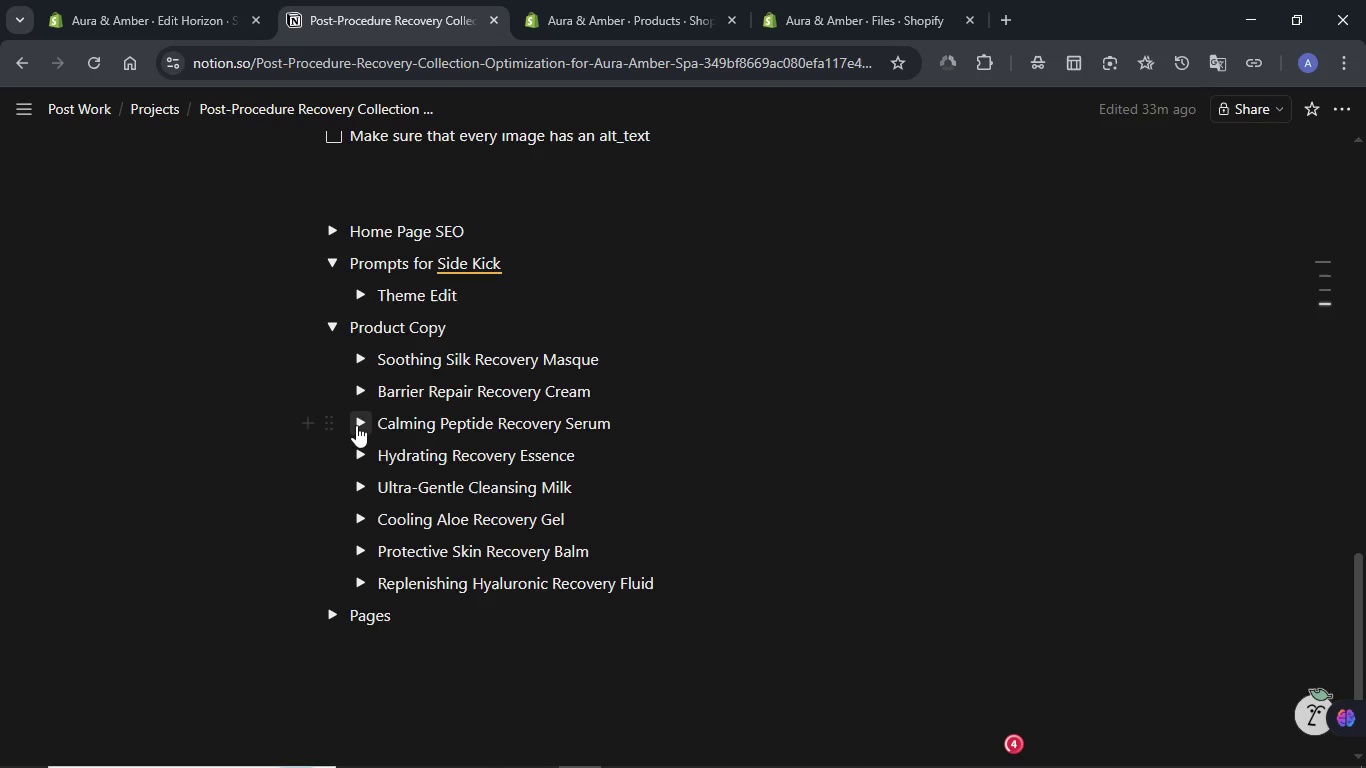 
scroll: coordinate [326, 410], scroll_direction: up, amount: 17.0
 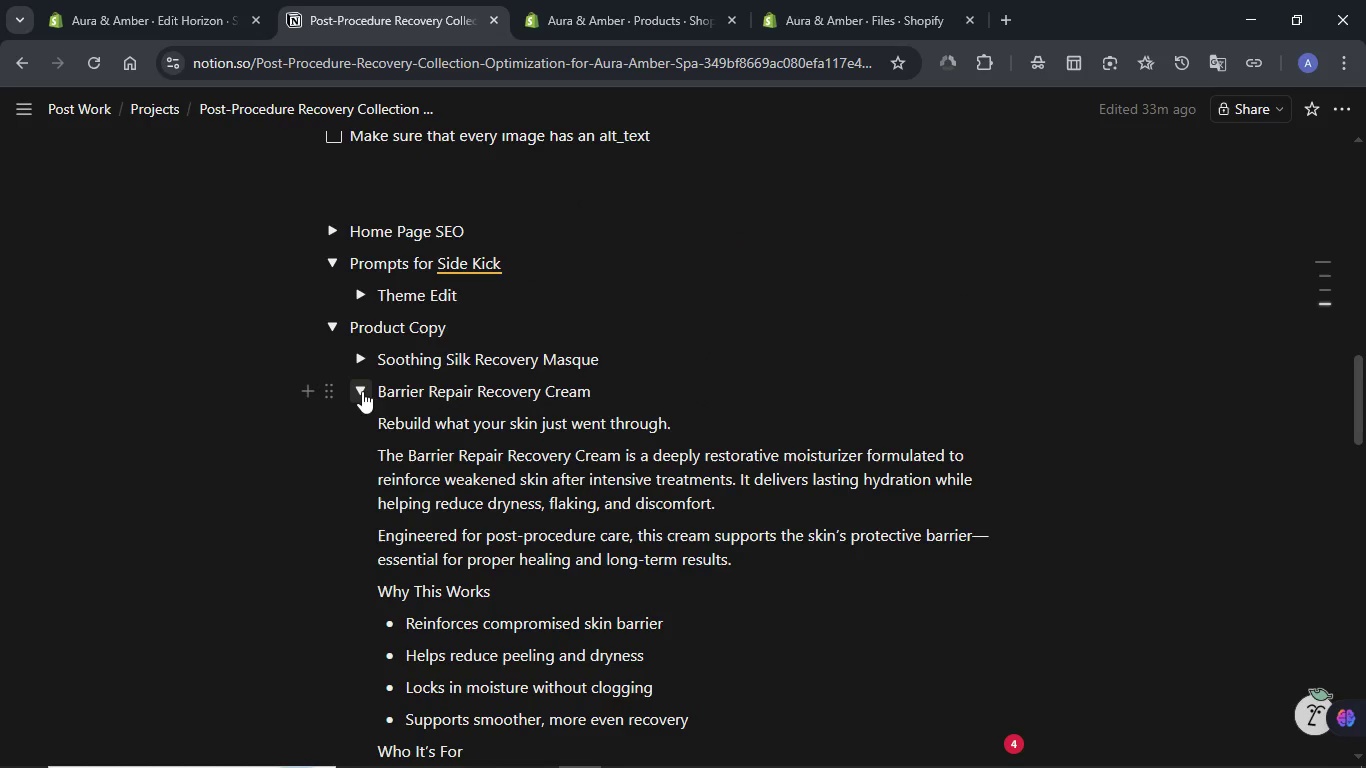 
left_click([356, 425])
 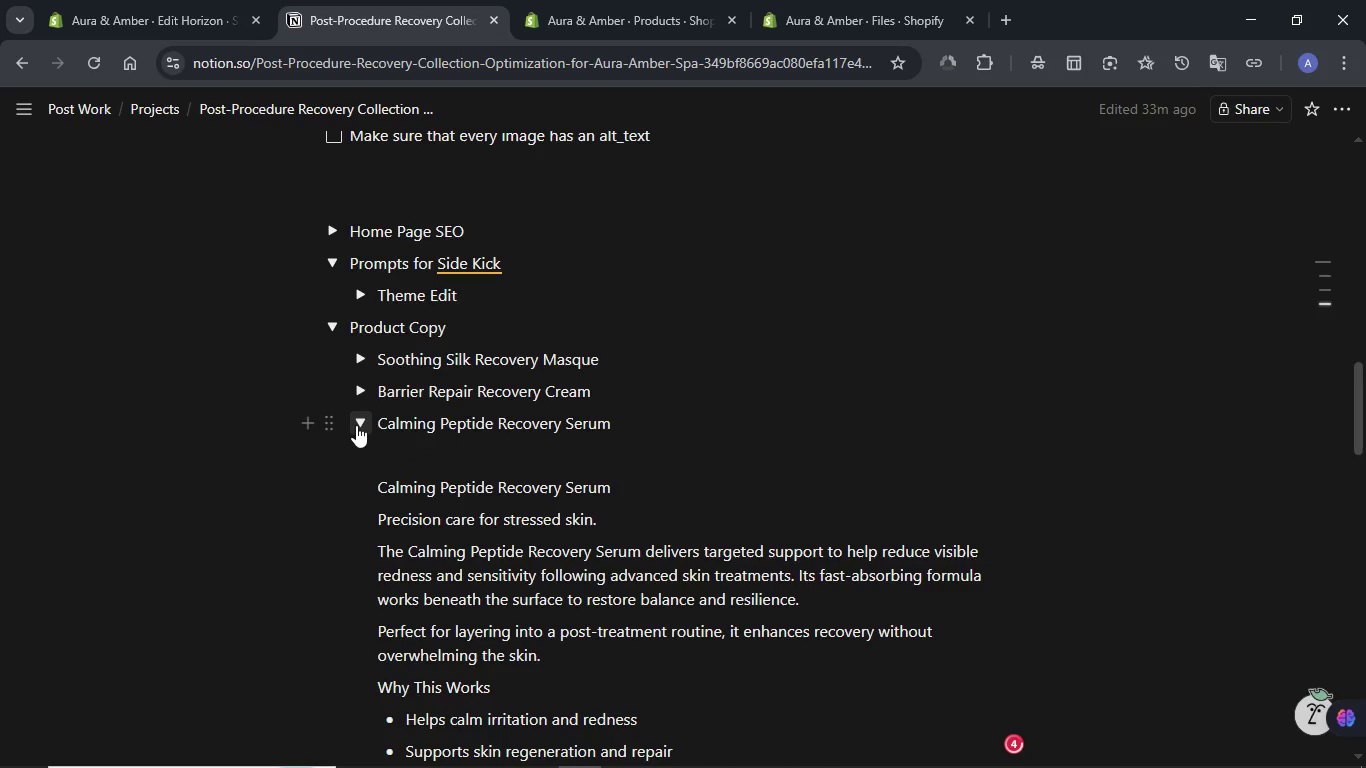 
scroll: coordinate [356, 425], scroll_direction: down, amount: 1.0
 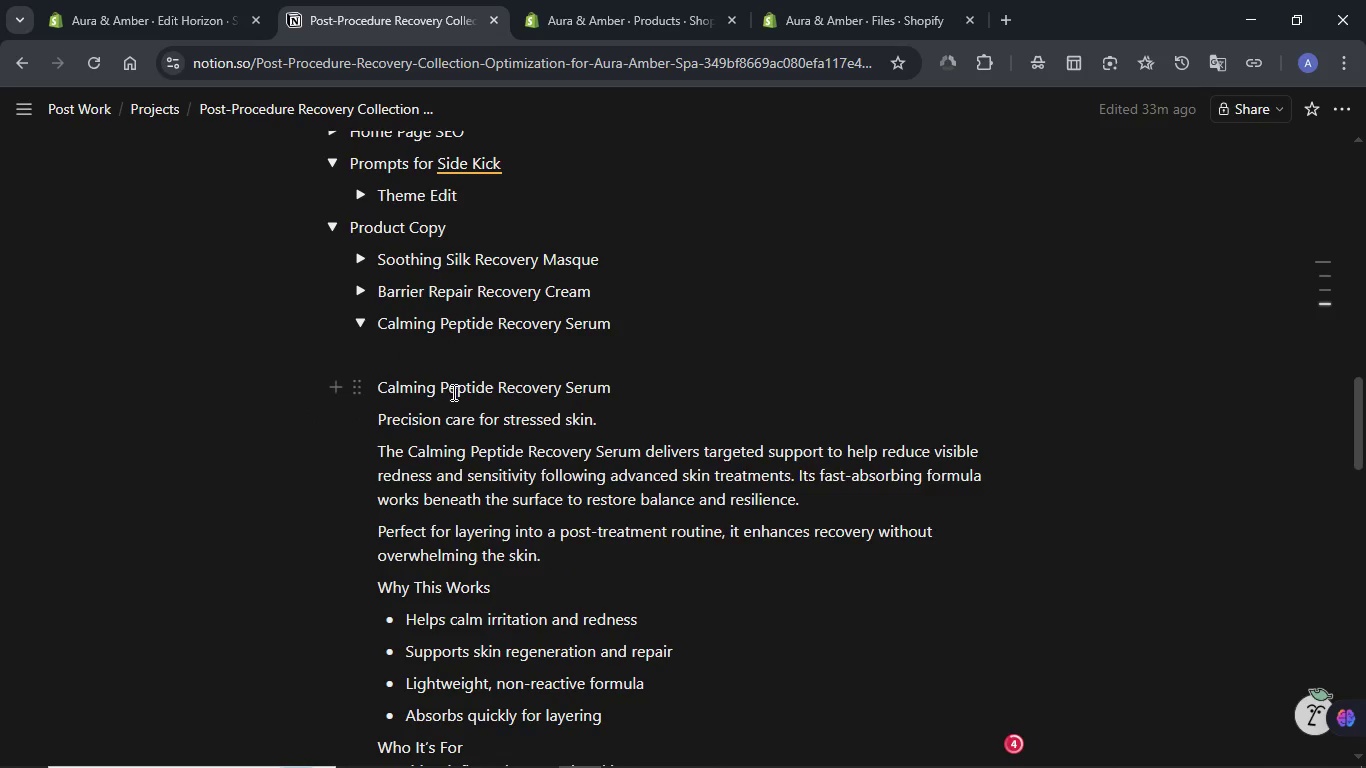 
double_click([455, 389])
 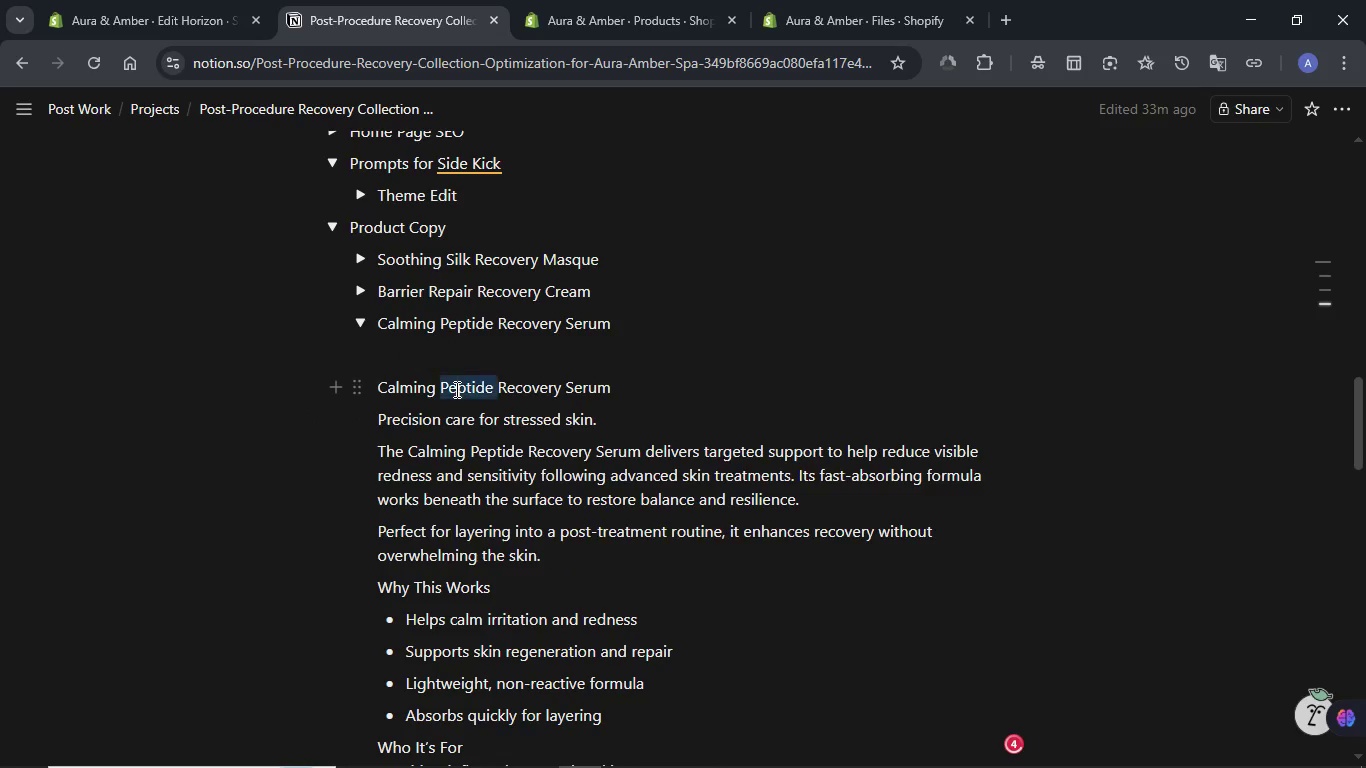 
triple_click([455, 389])
 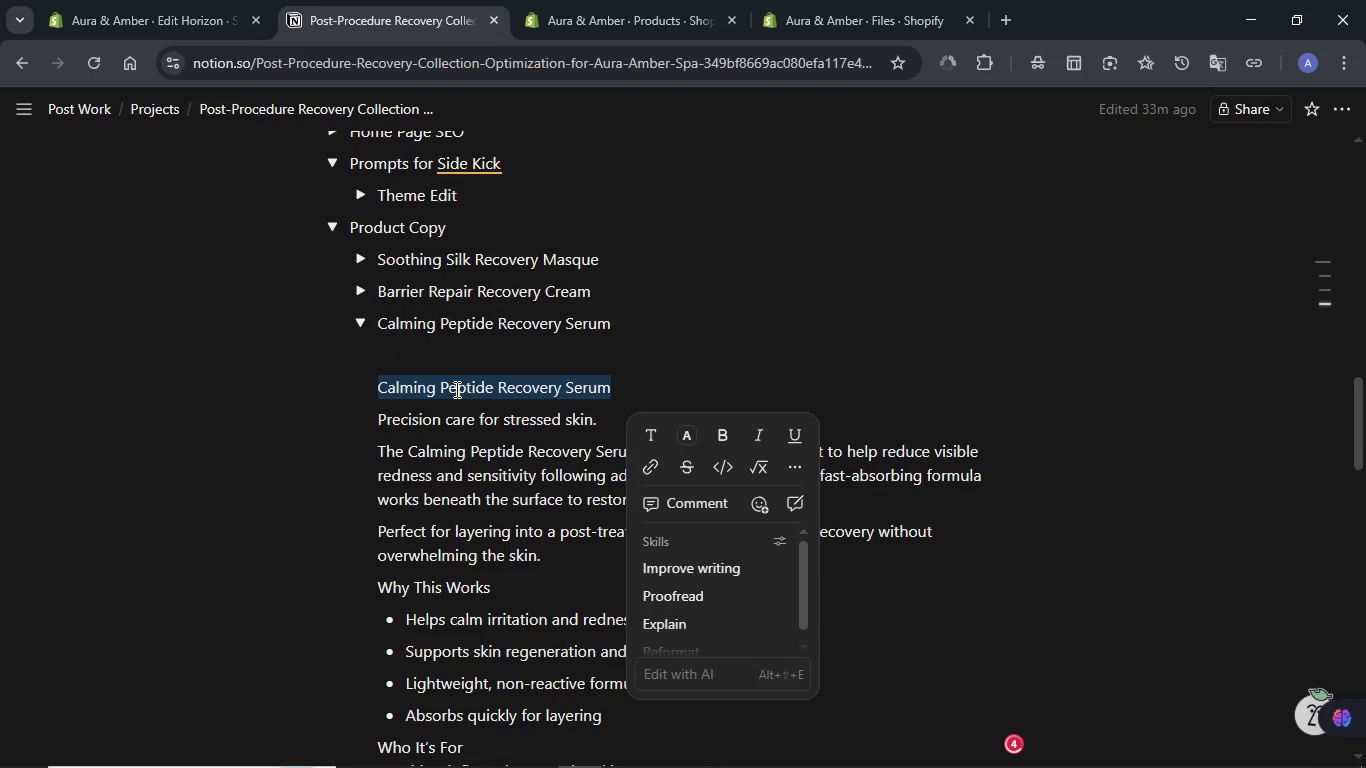 
key(Control+C)
 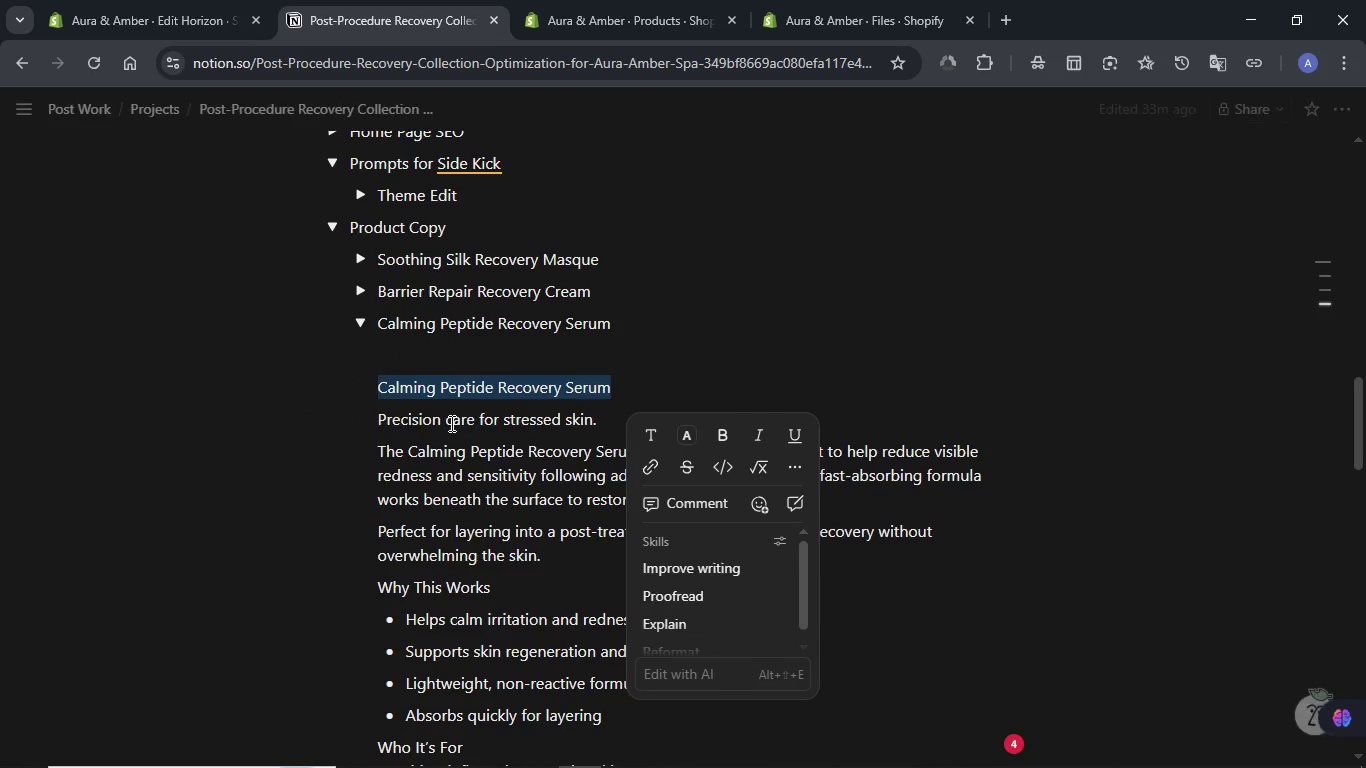 
left_click([450, 423])
 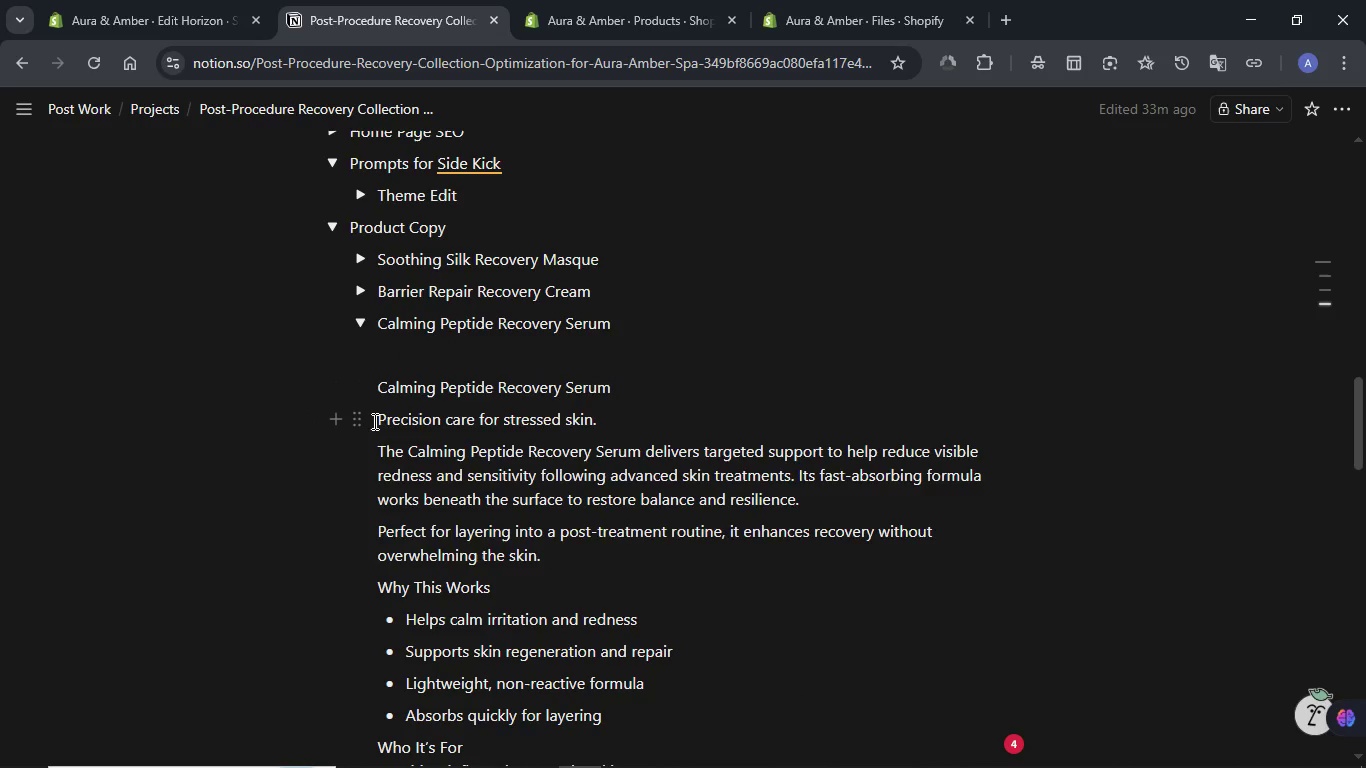 
left_click_drag(start_coordinate=[374, 421], to_coordinate=[386, 512])
 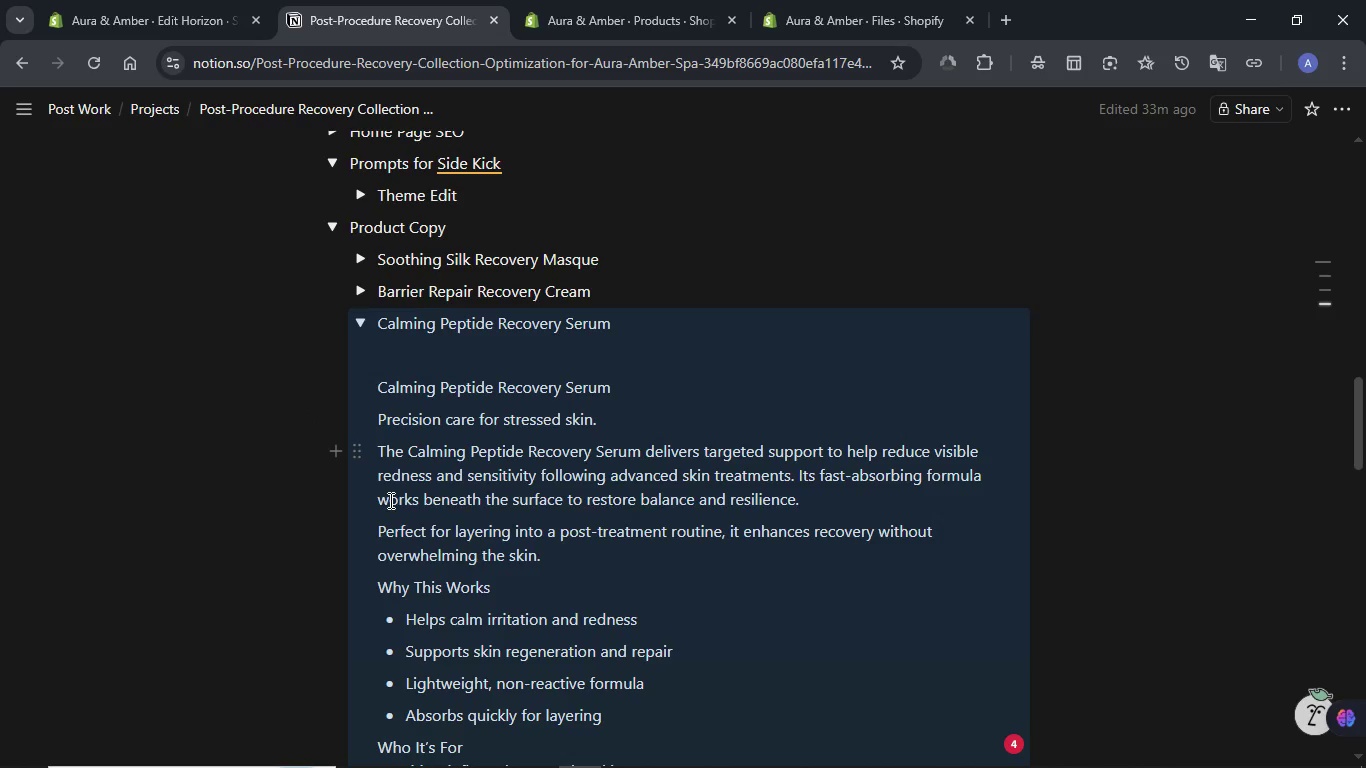 
left_click([390, 428])
 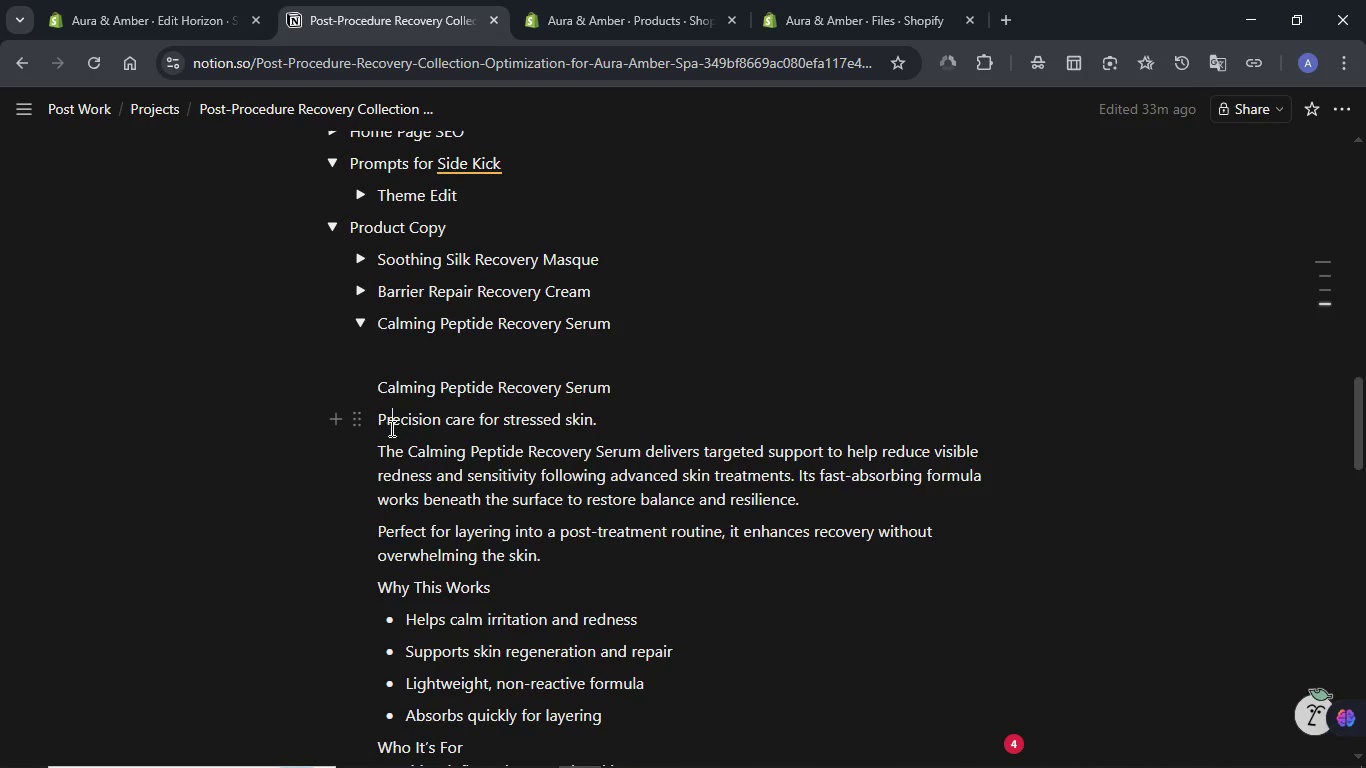 
left_click_drag(start_coordinate=[377, 417], to_coordinate=[935, 667])
 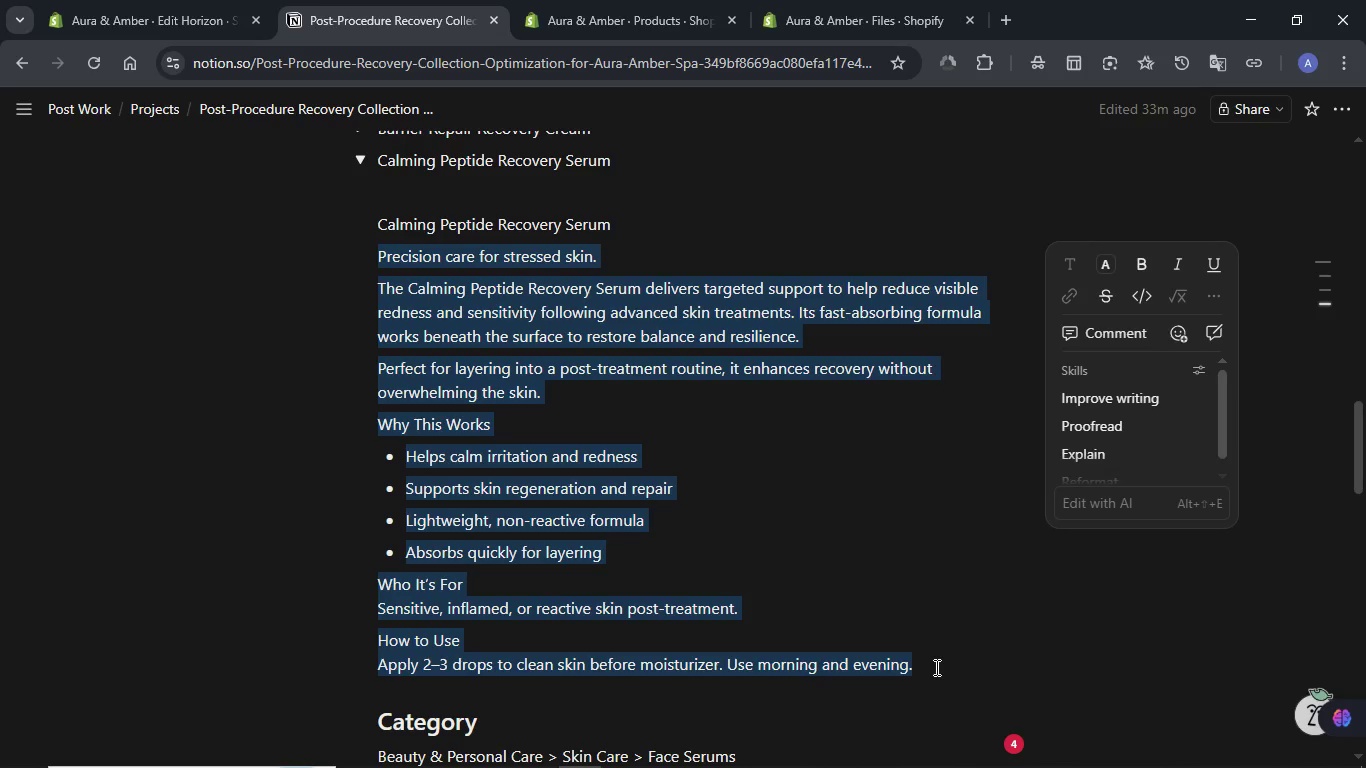 
key(Control+C)
 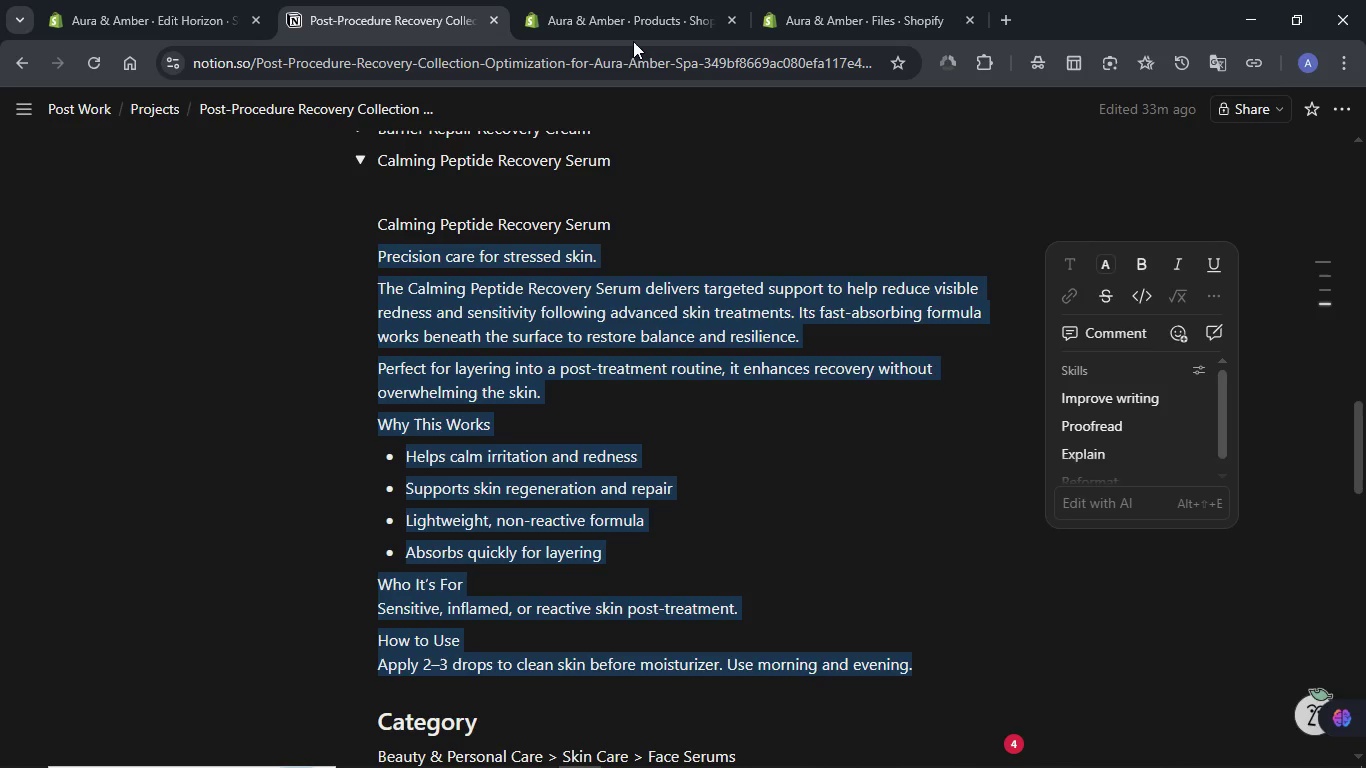 
double_click([622, 0])
 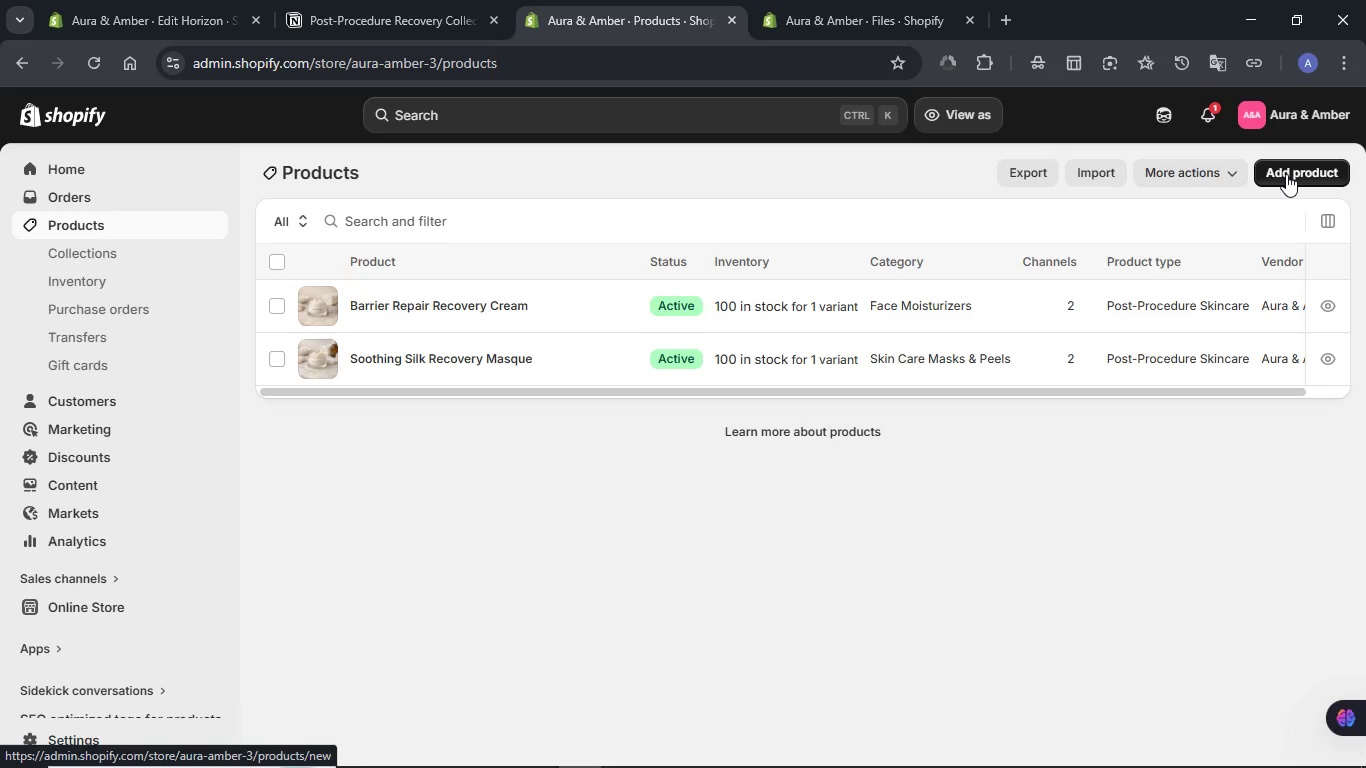 
wait(23.11)
 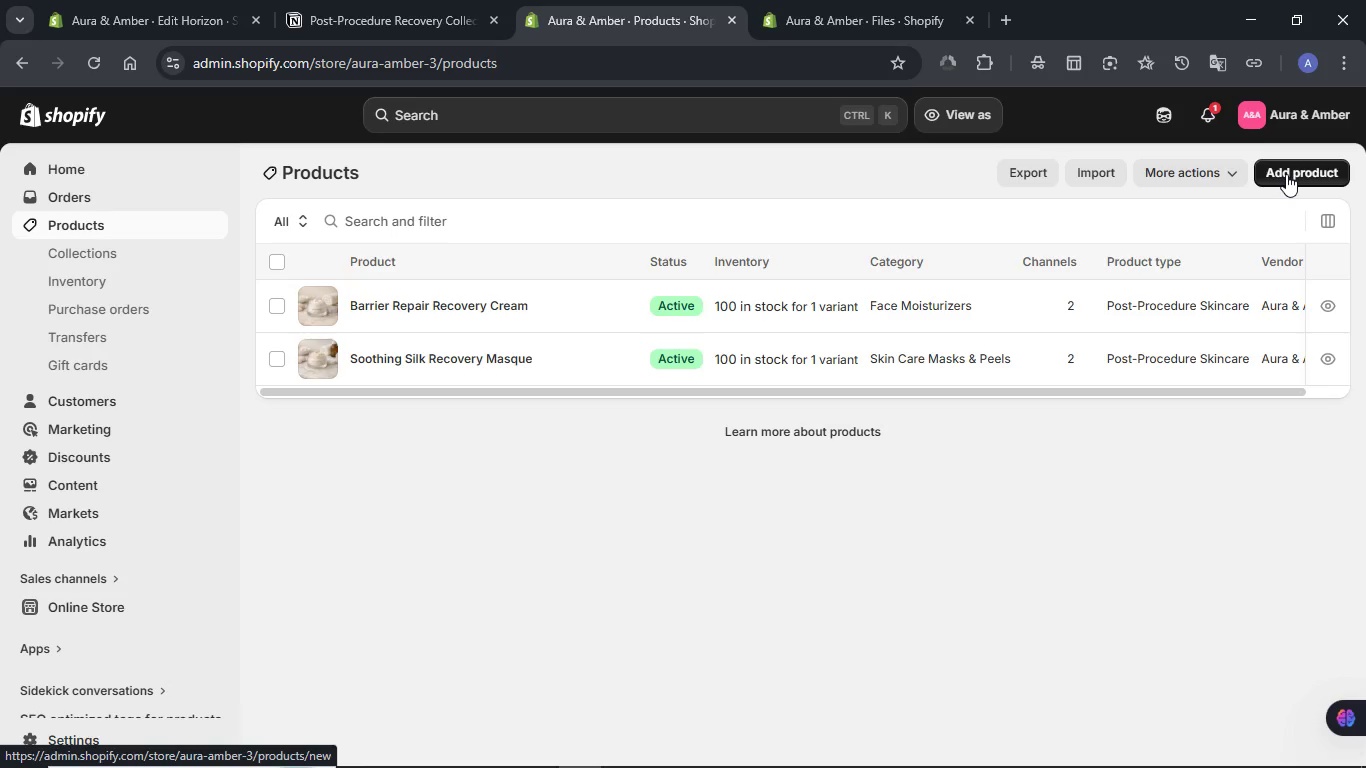 
left_click([436, 253])
 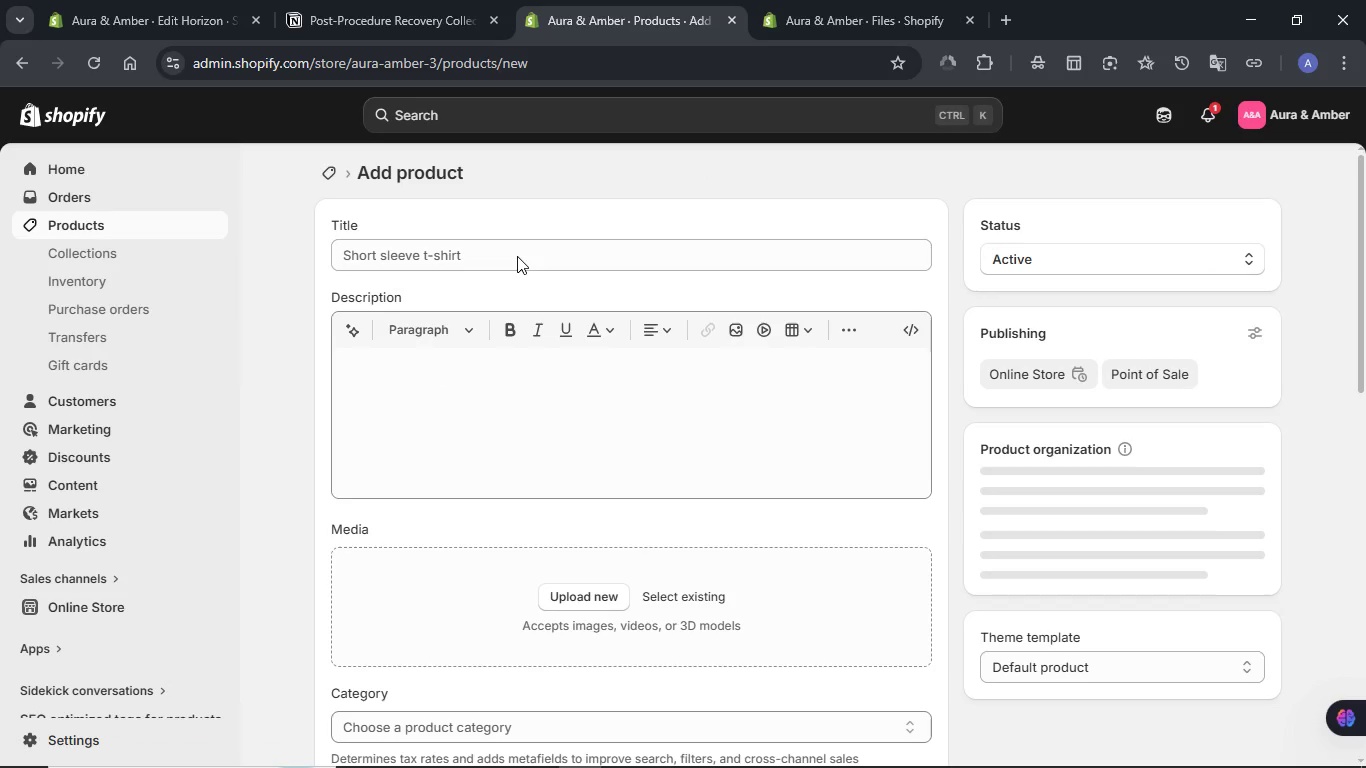 
left_click([517, 256])
 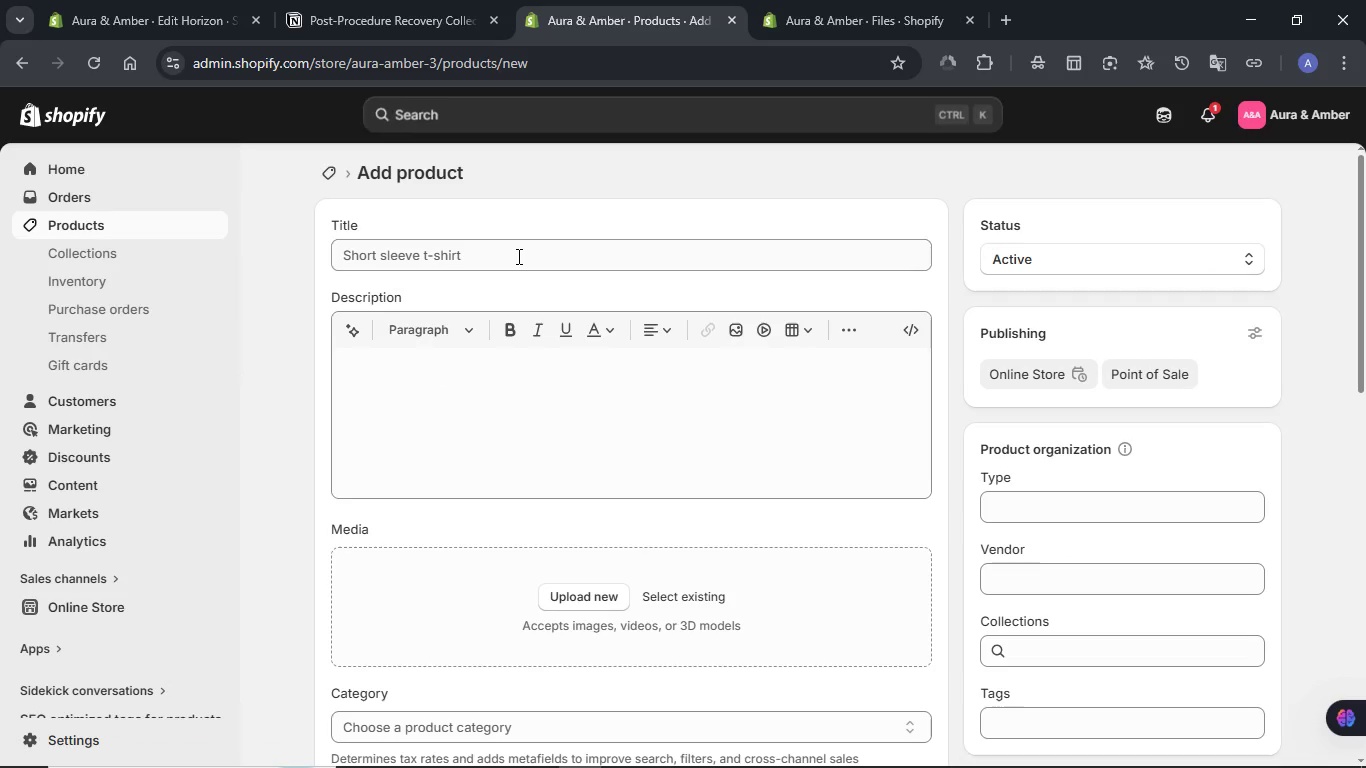 
key(Meta+V)
 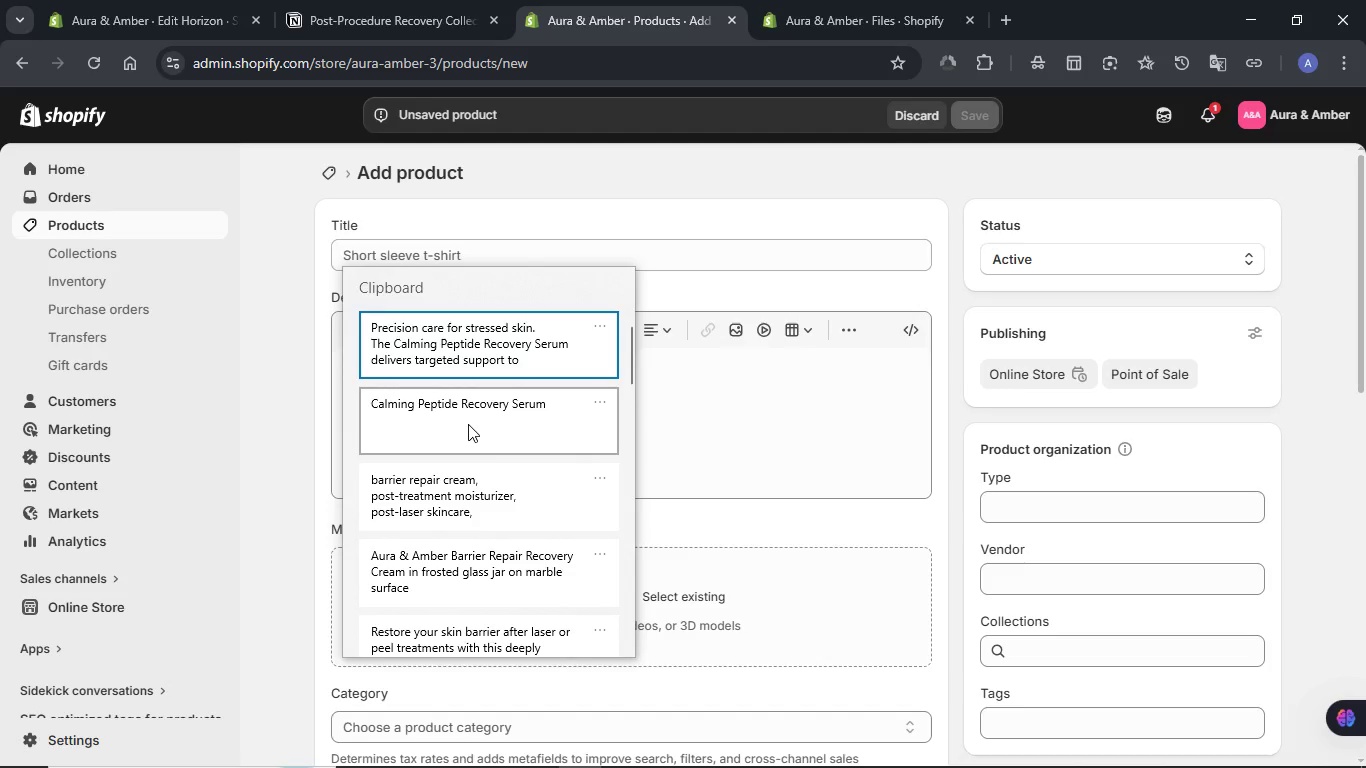 
left_click([468, 424])
 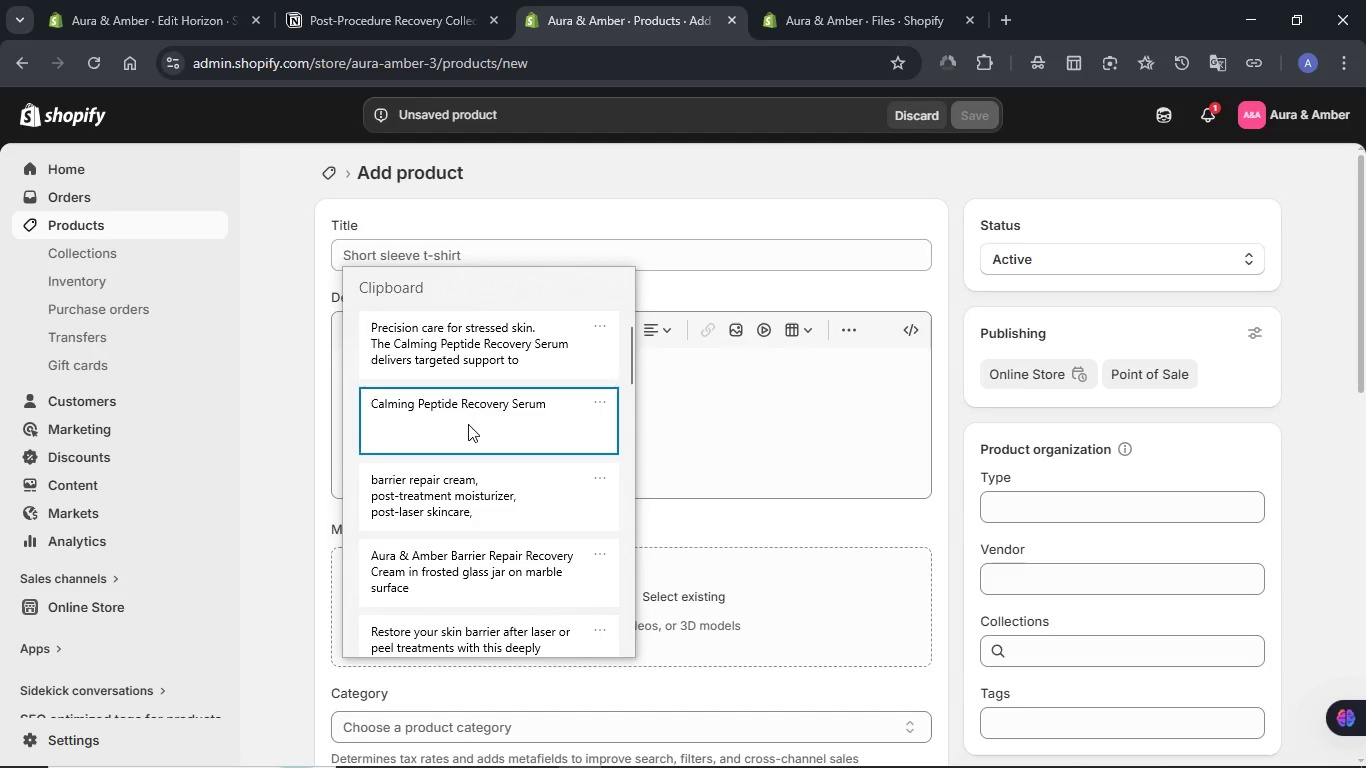 
key(Control+ControlLeft)
 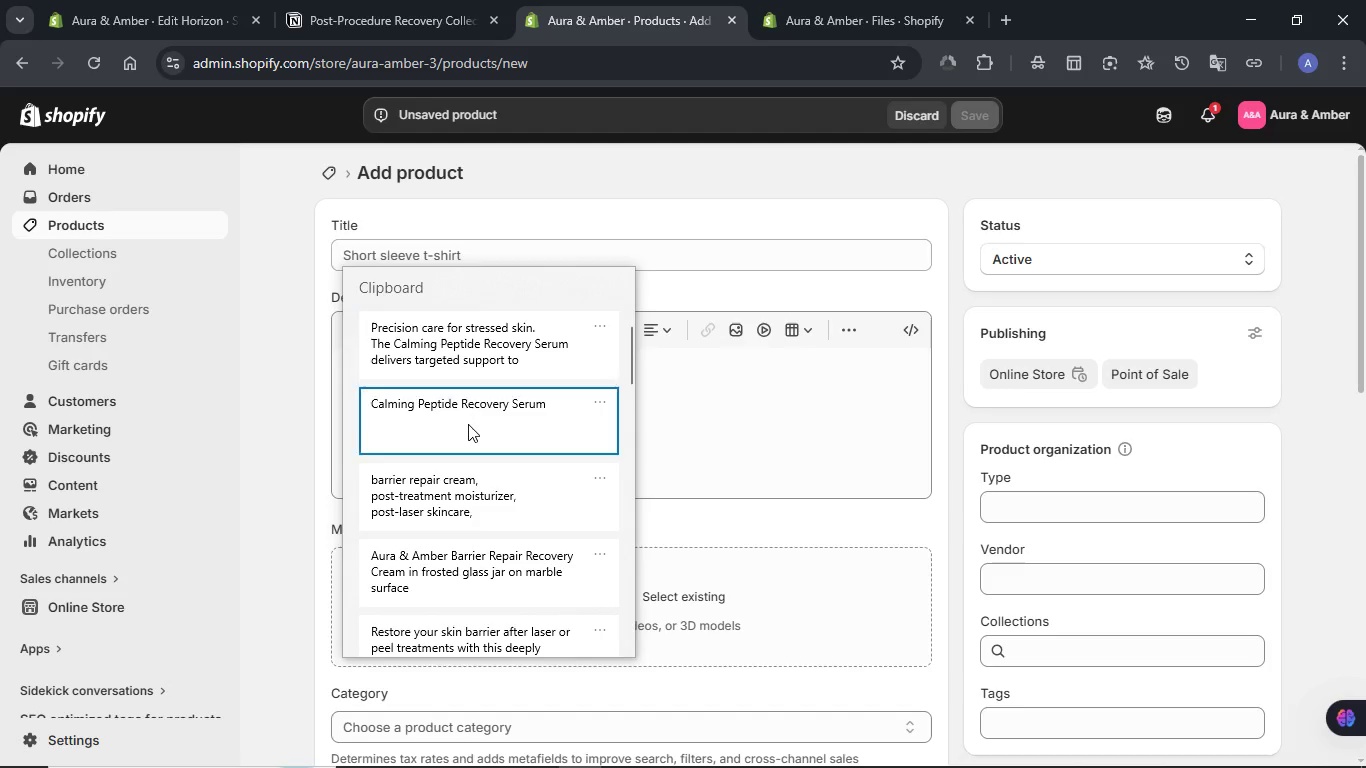 
key(Control+V)
 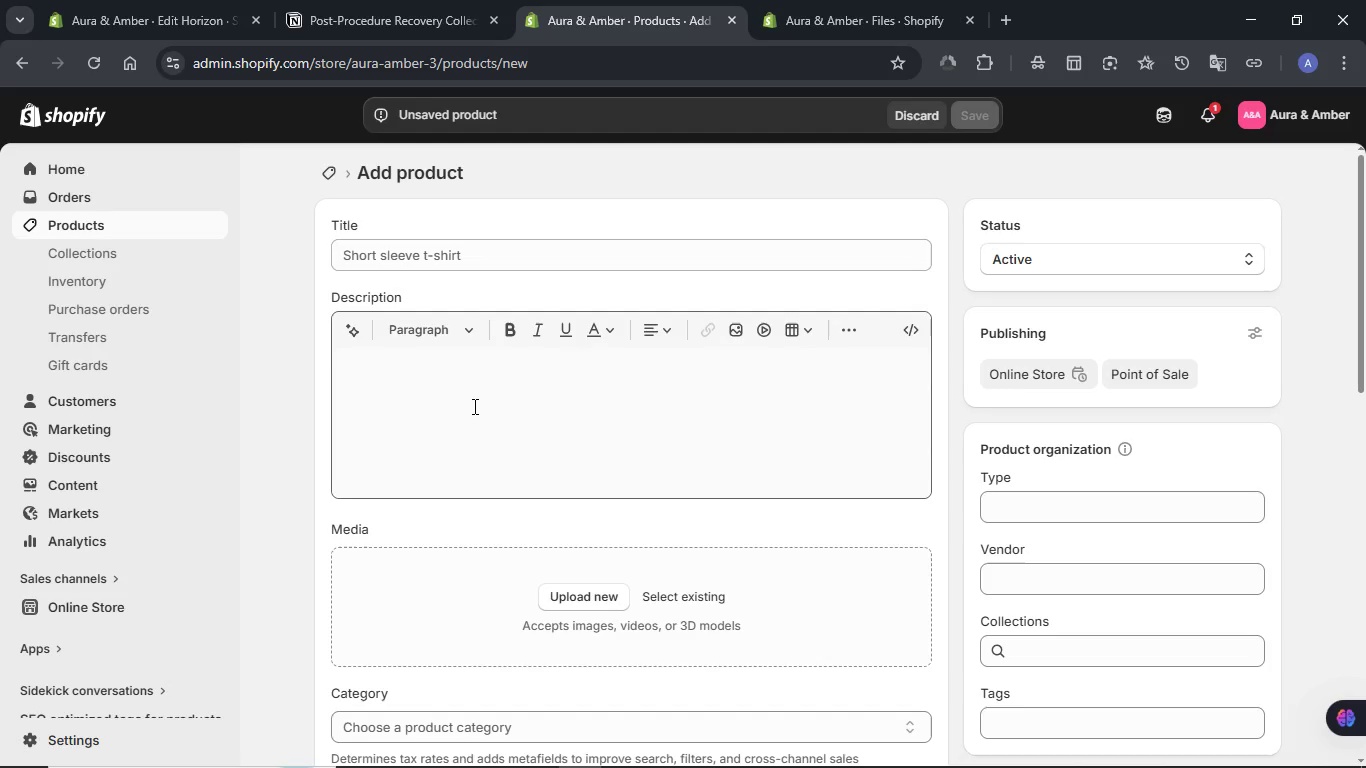 
left_click([473, 406])
 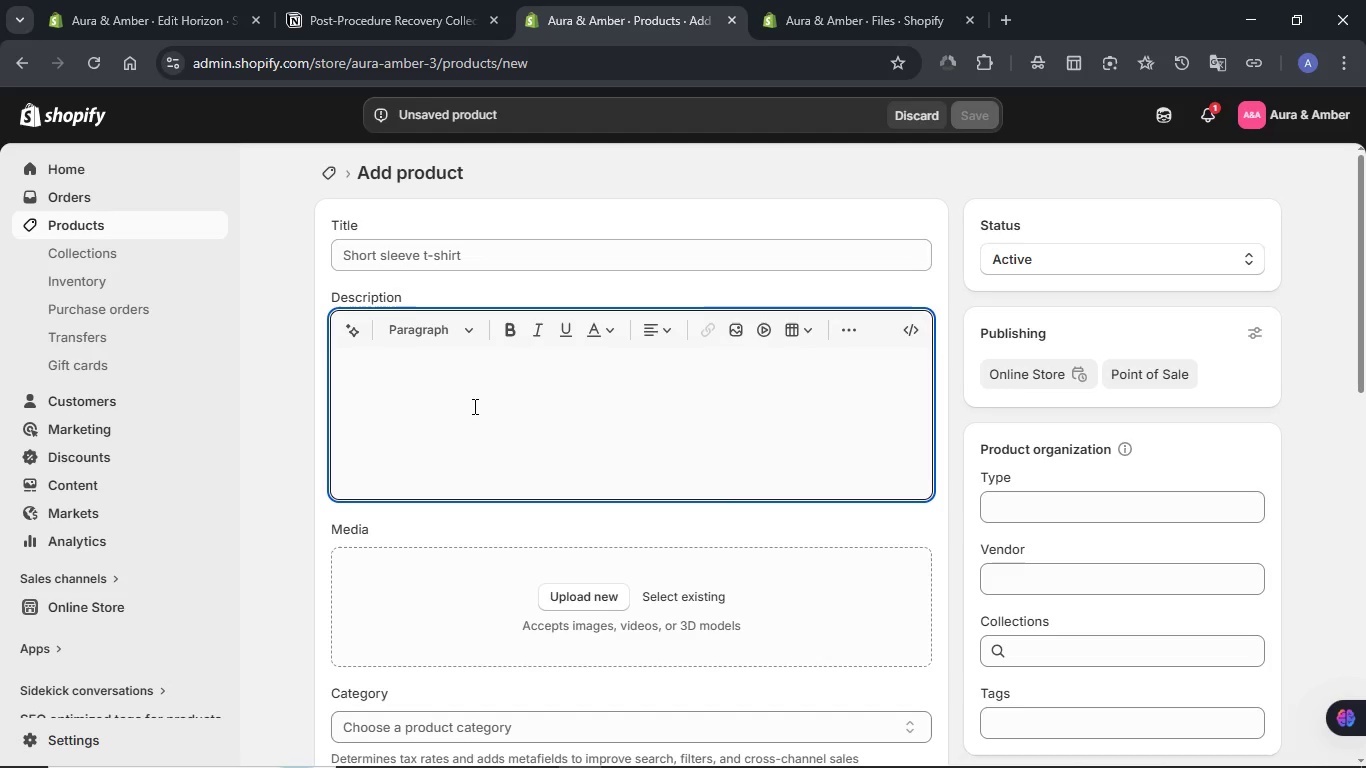 
key(Meta+V)
 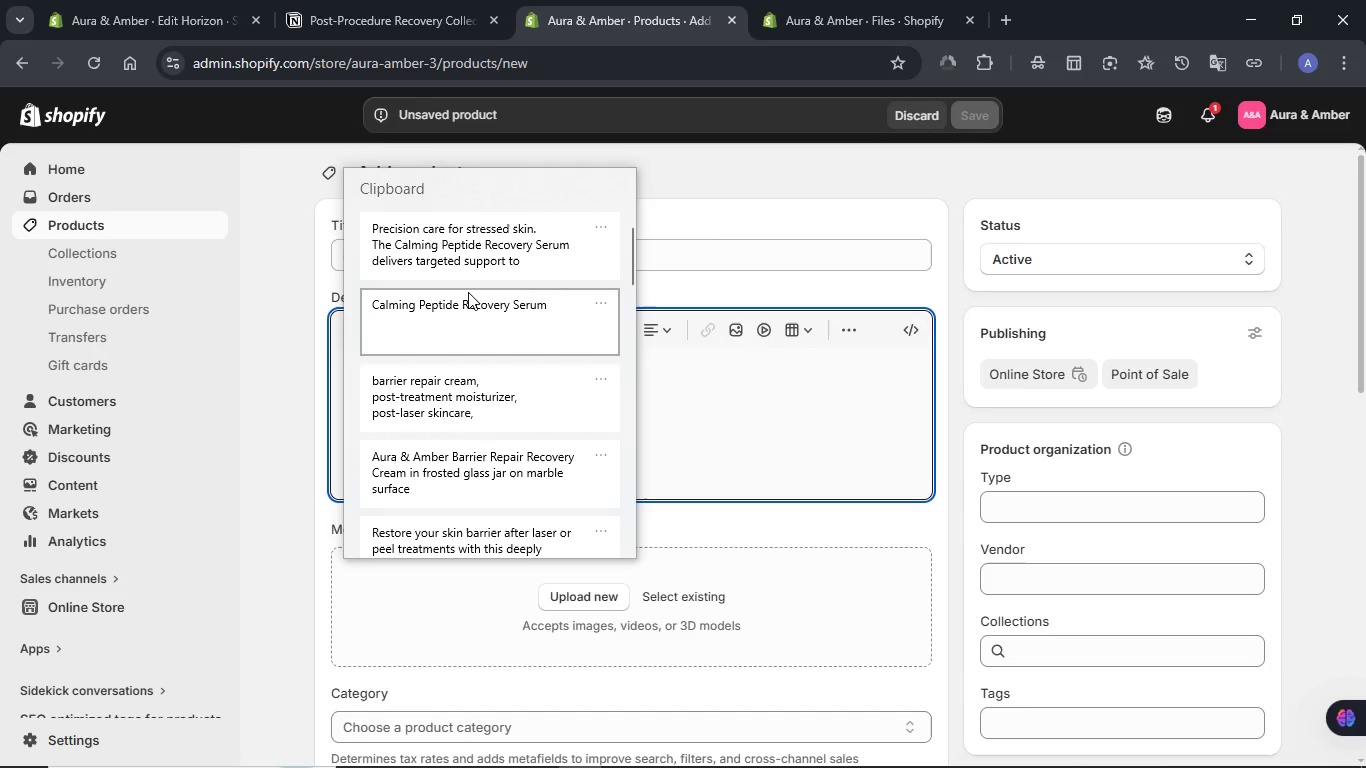 
left_click([465, 258])
 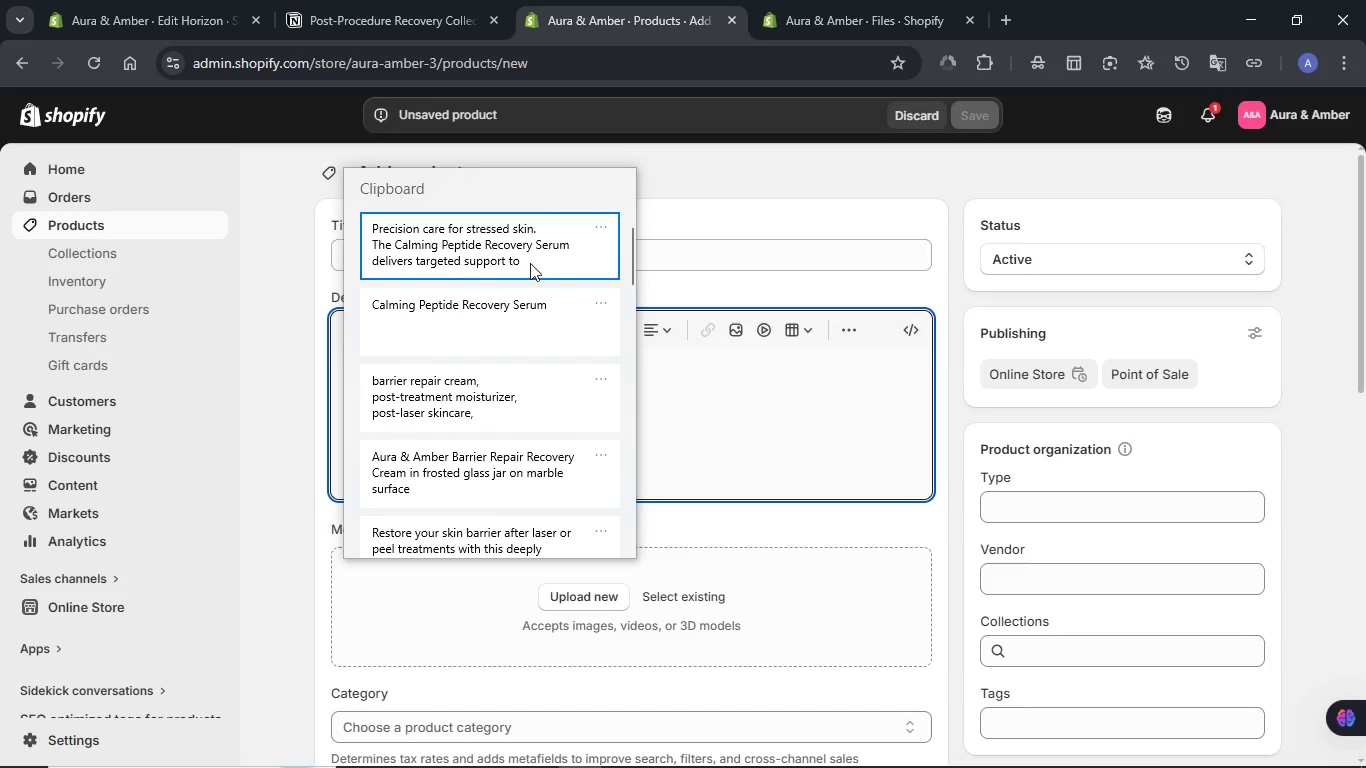 
key(Control+ControlLeft)
 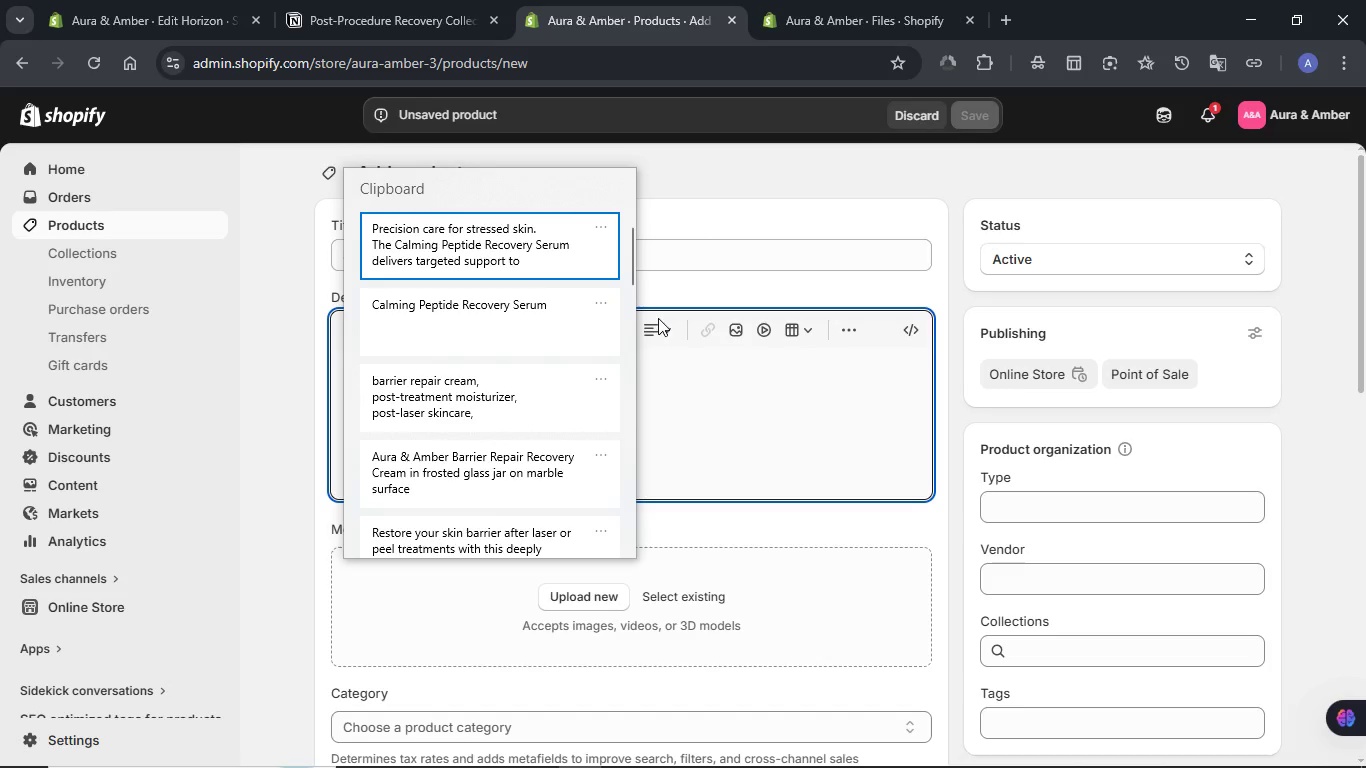 
hold_key(key=V, duration=4.75)
 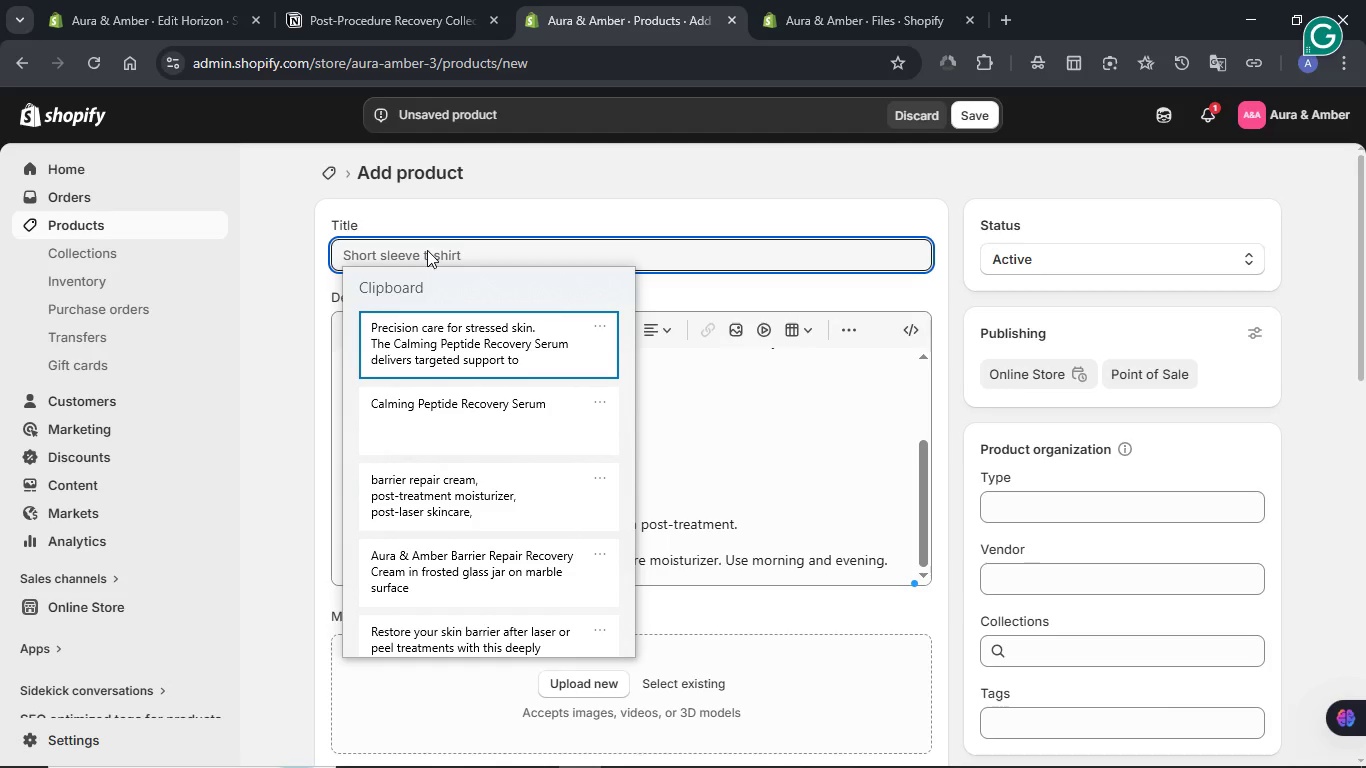 
left_click([565, 408])
 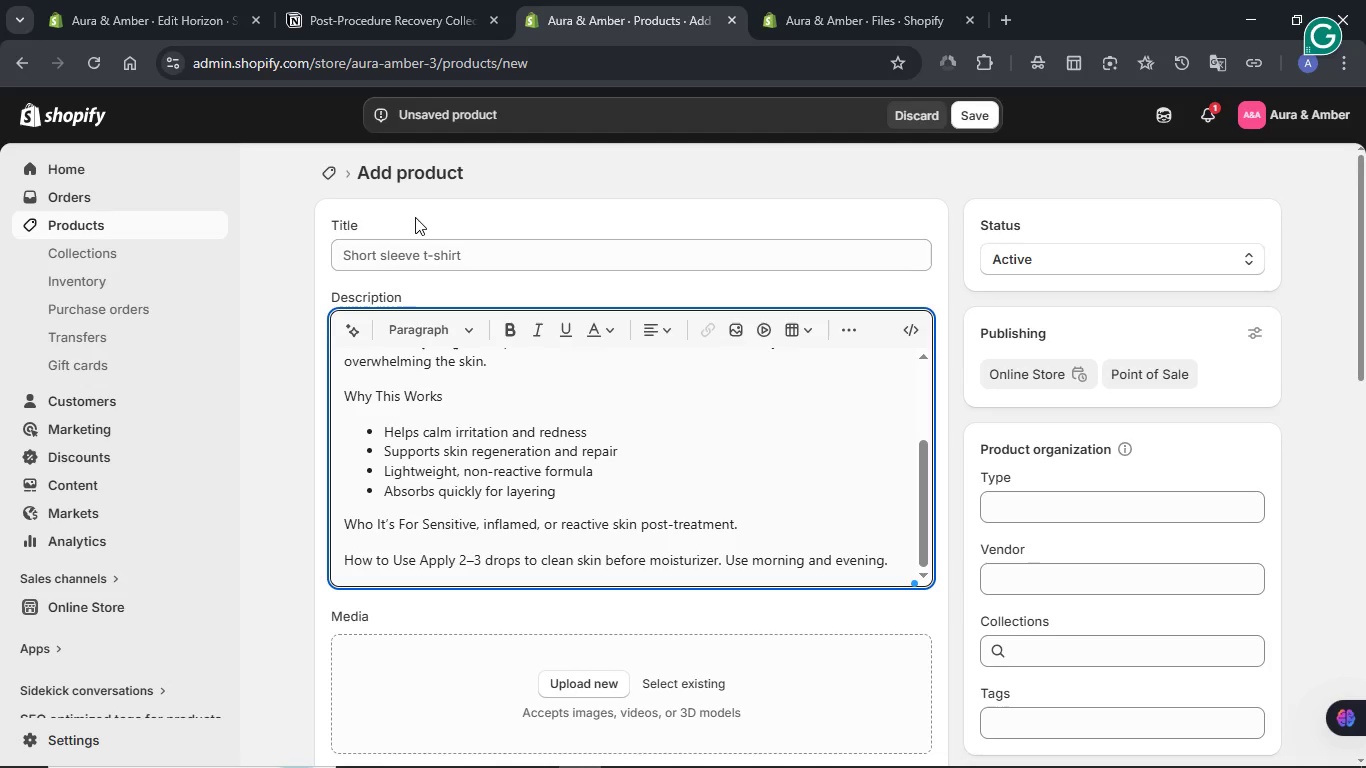 
left_click([427, 250])
 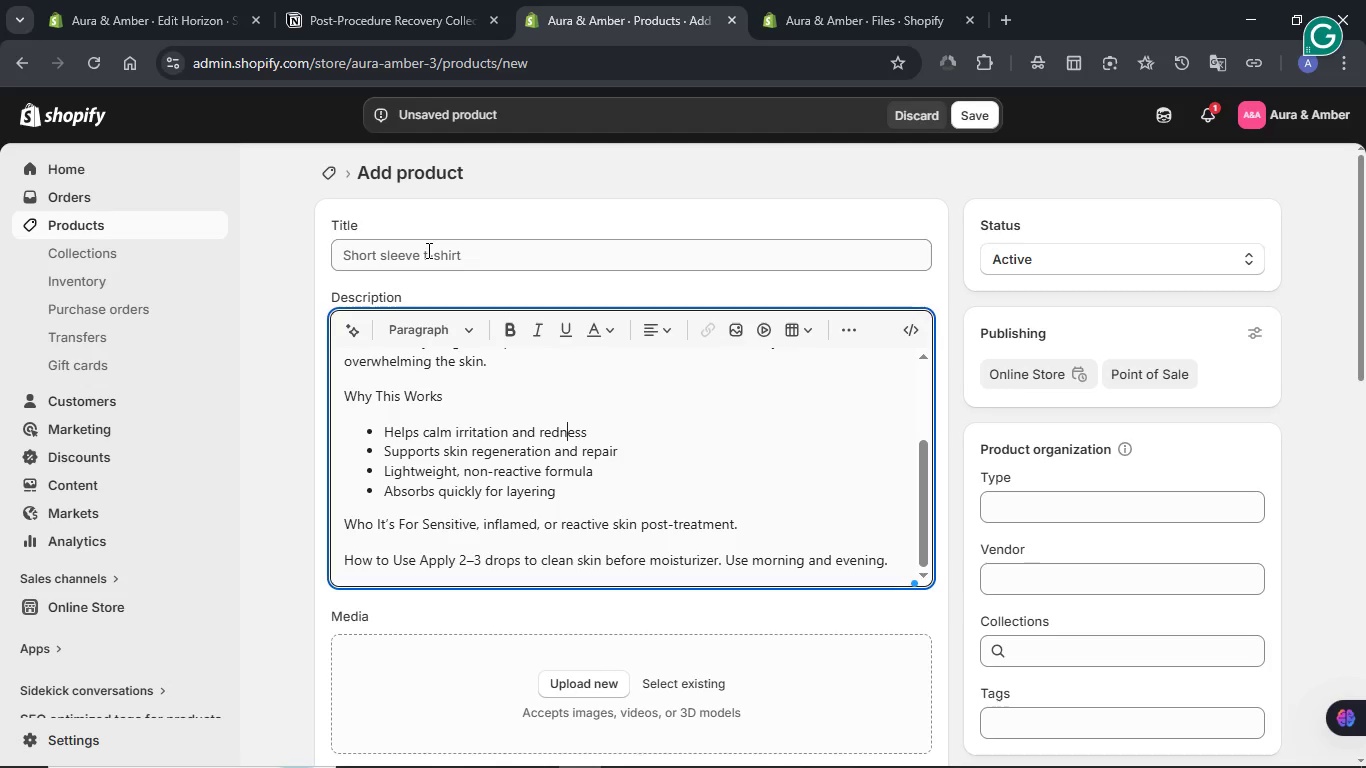 
hold_key(key=MetaLeft, duration=0.81)
 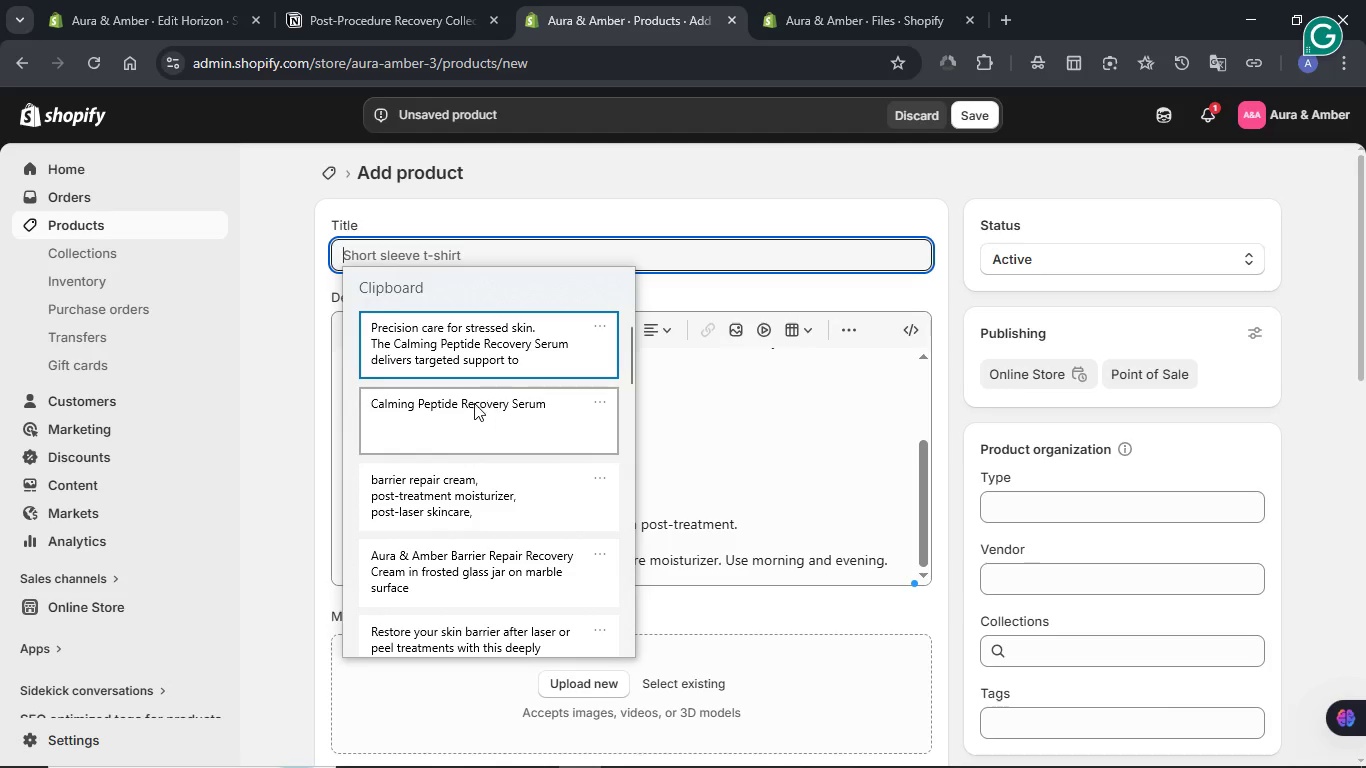 
left_click([471, 403])
 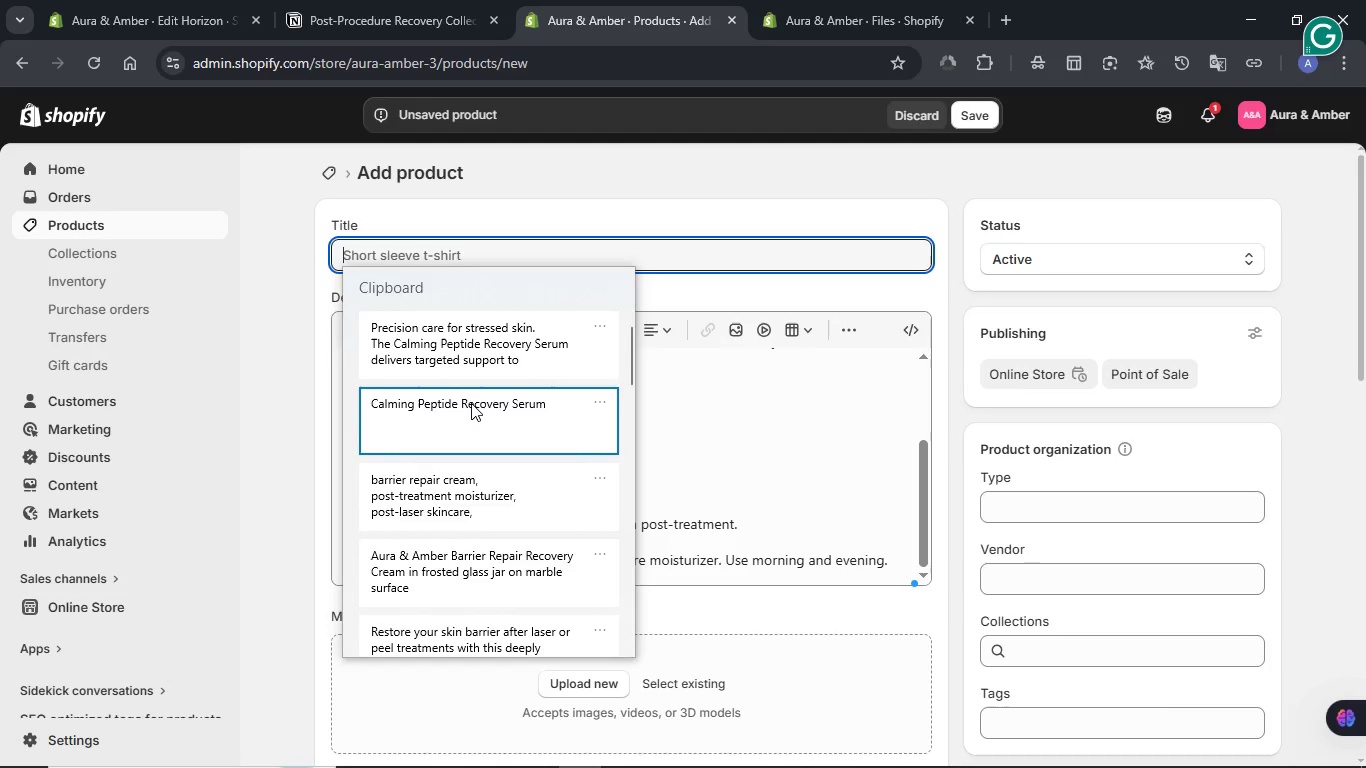 
key(Control+ControlLeft)
 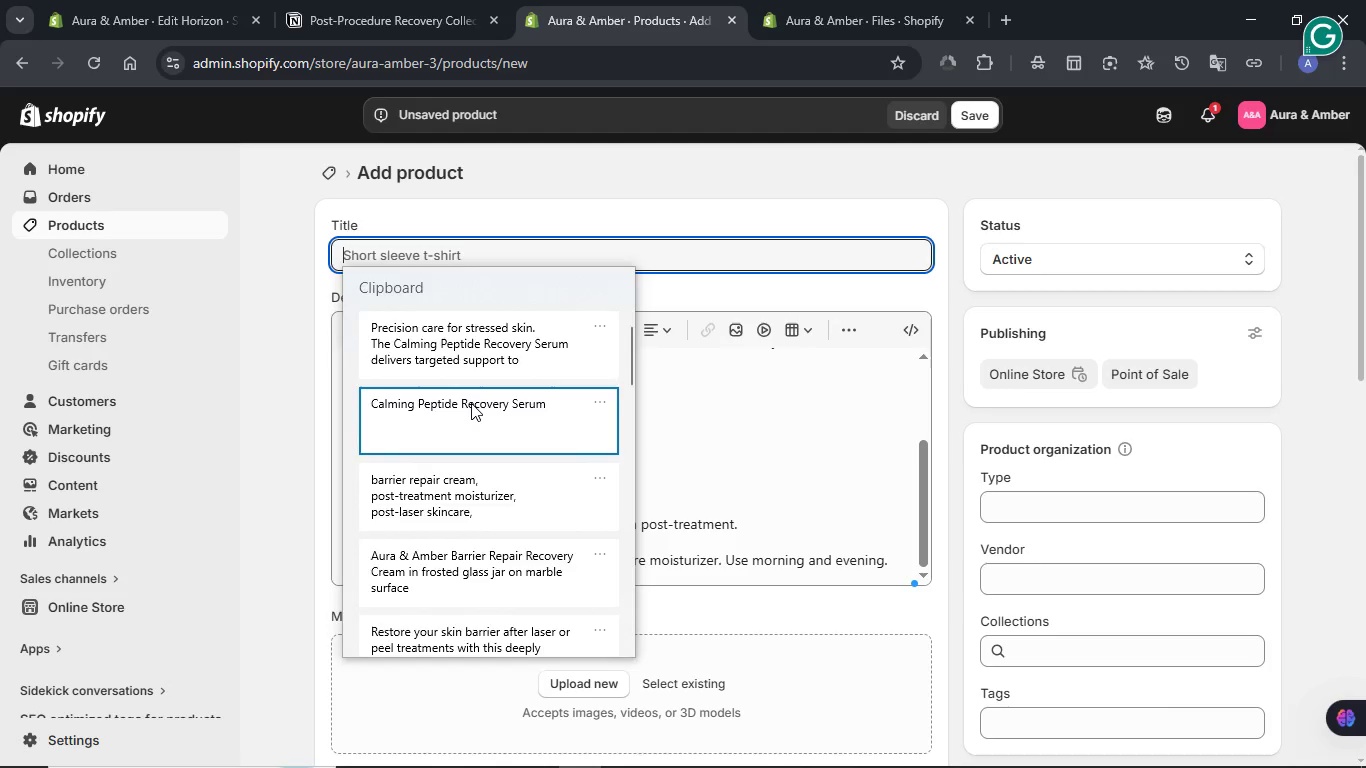 
left_click([1083, 505])
 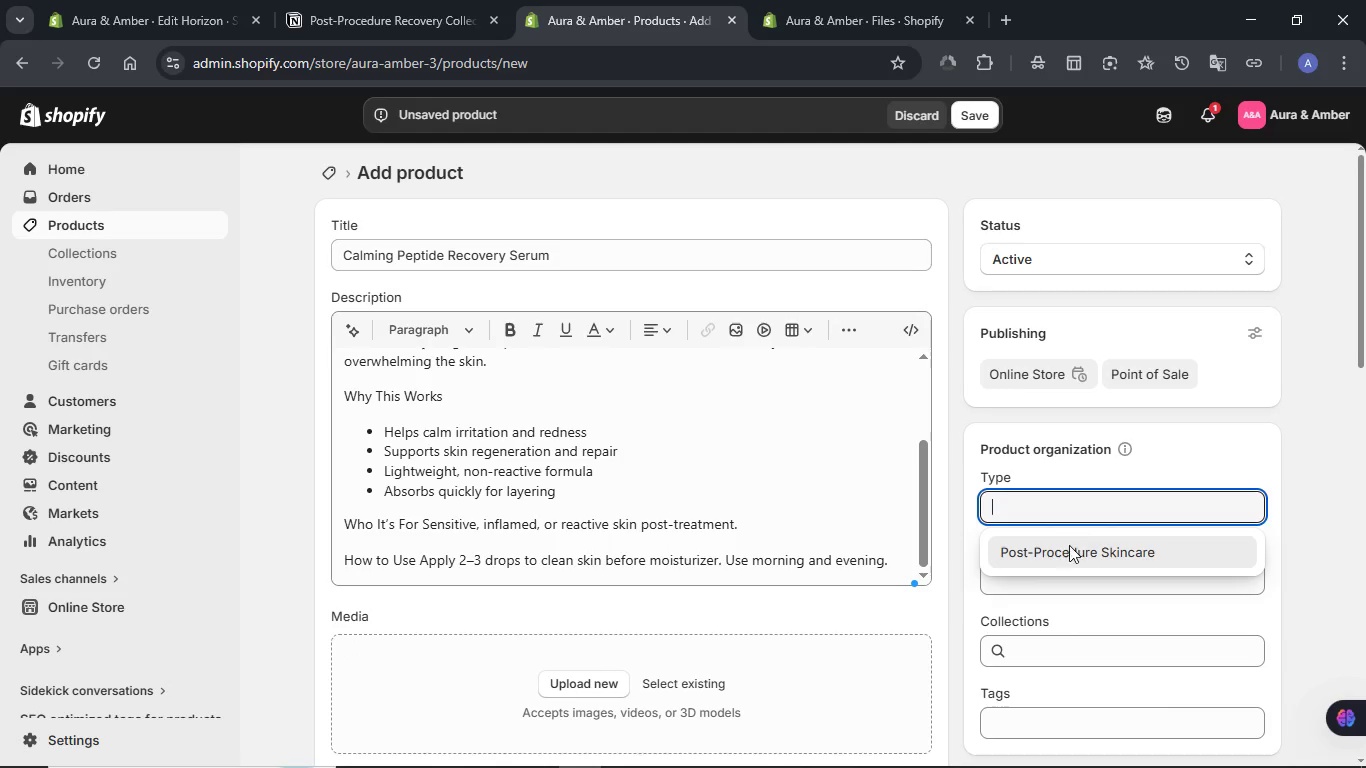 
left_click([1067, 552])
 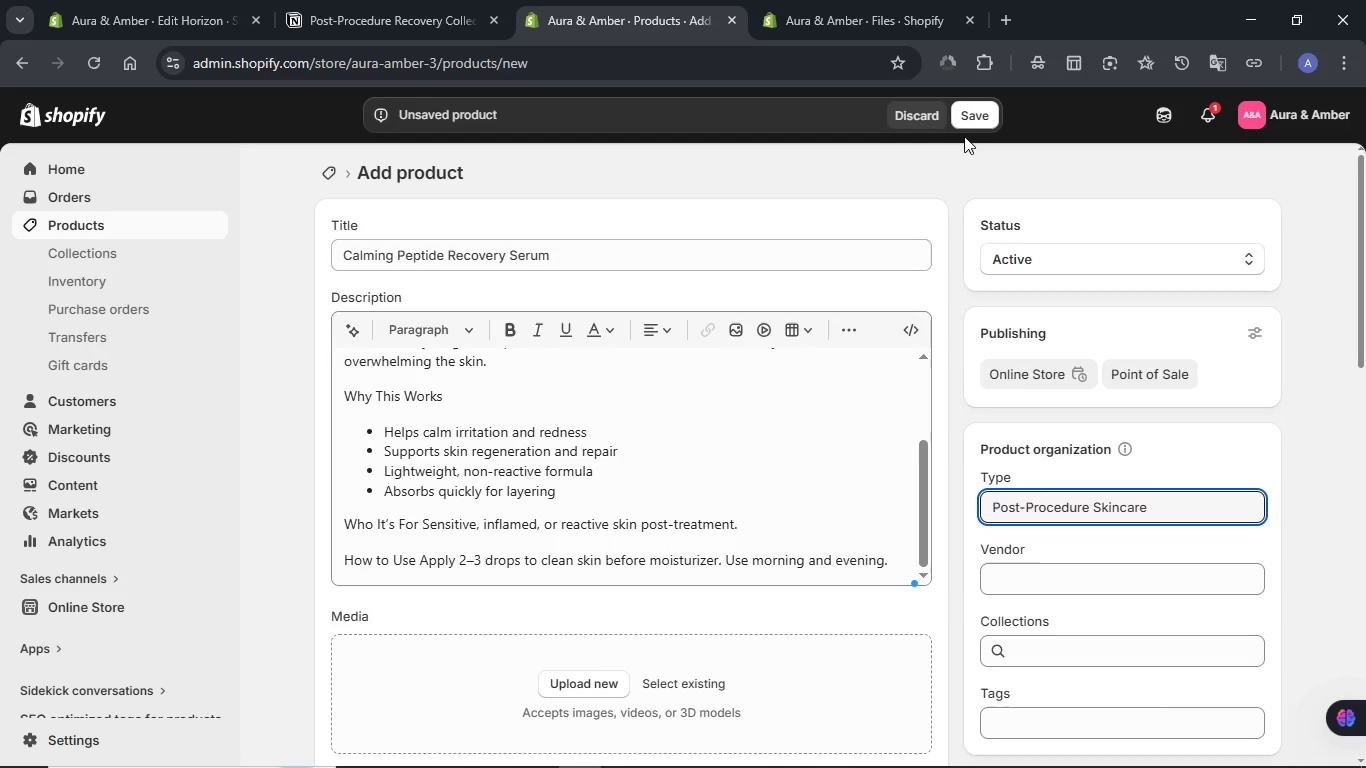 
left_click([966, 124])
 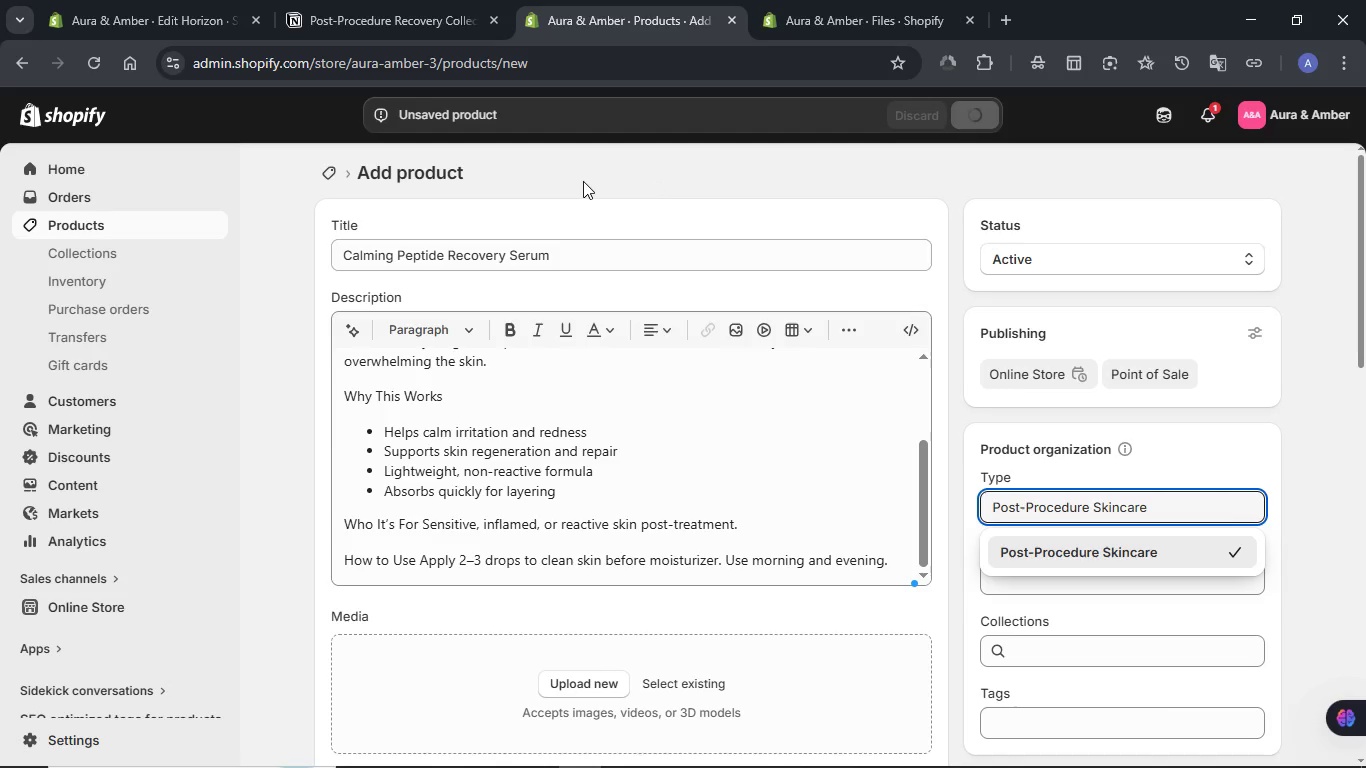 
wait(9.25)
 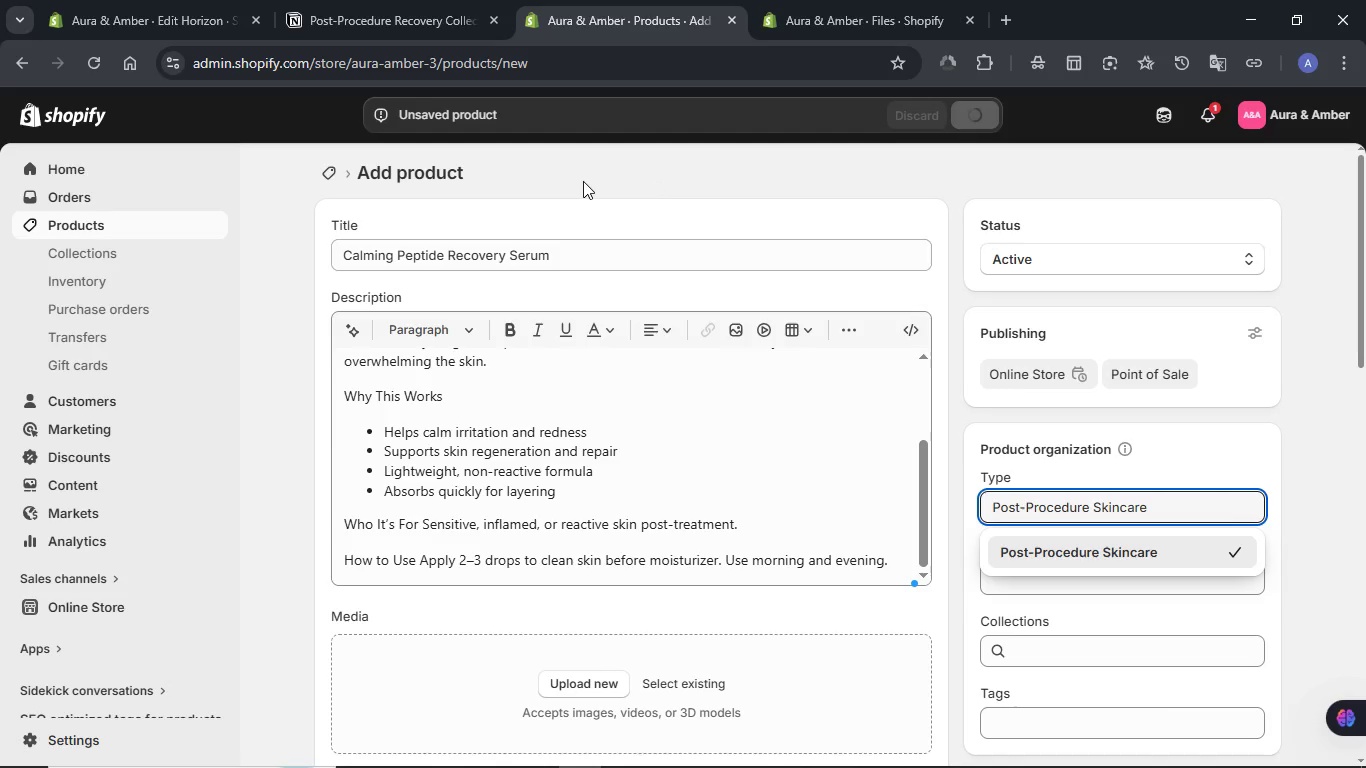 
left_click([399, 0])
 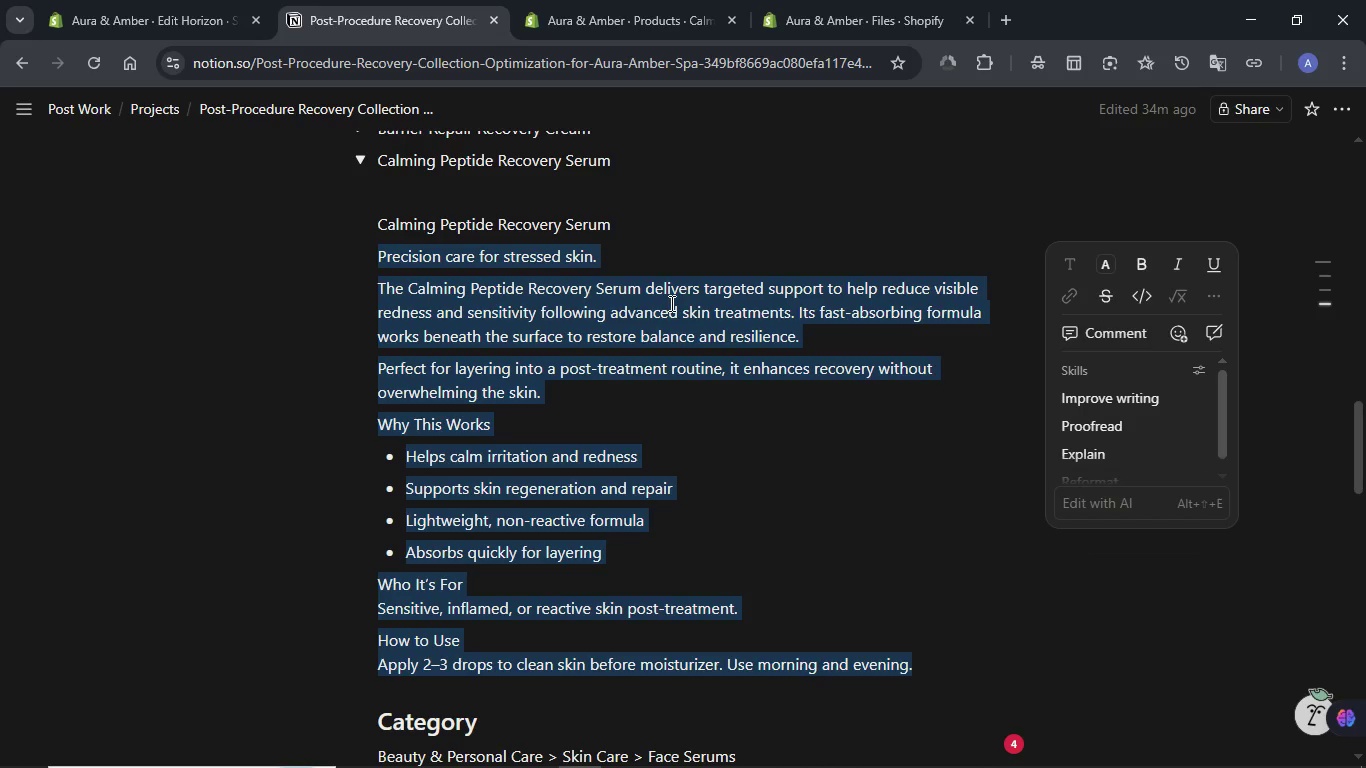 
scroll: coordinate [598, 345], scroll_direction: down, amount: 4.0
 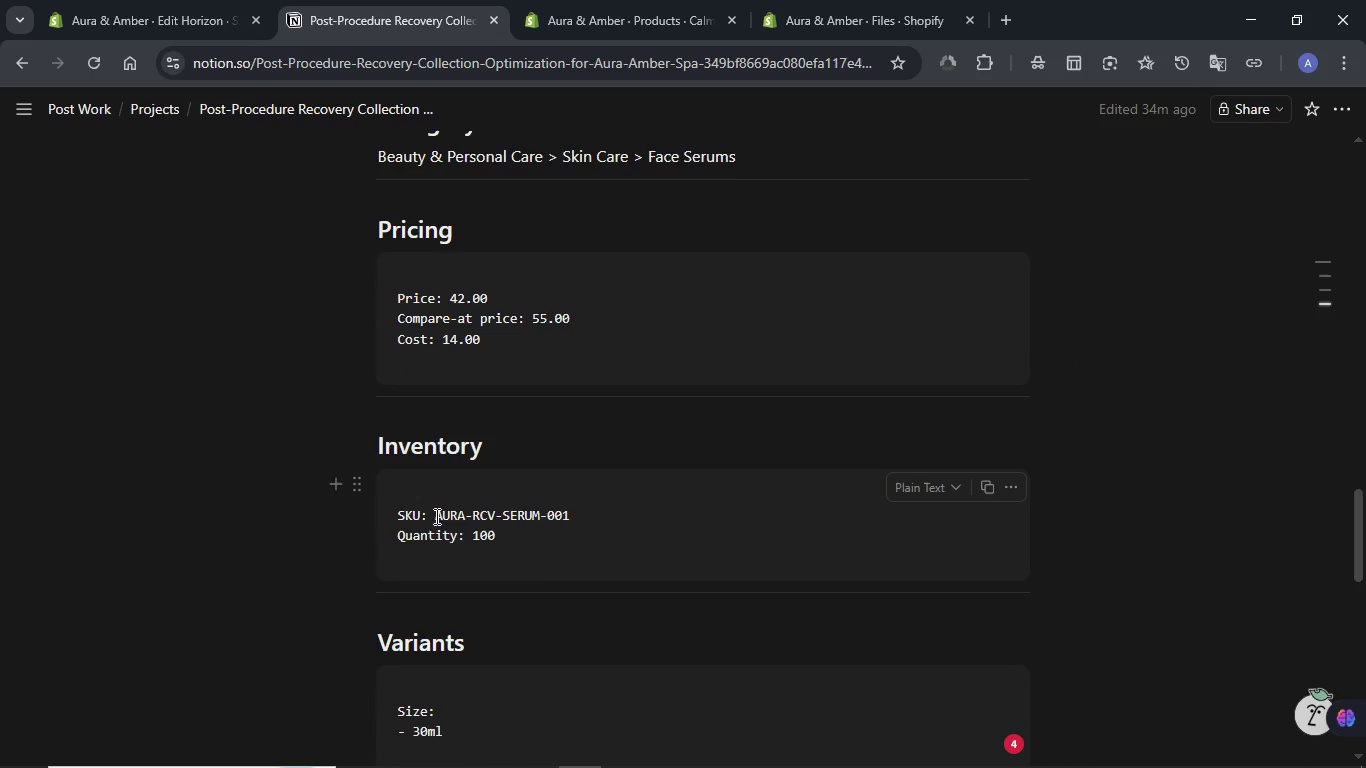 
left_click_drag(start_coordinate=[433, 518], to_coordinate=[572, 518])
 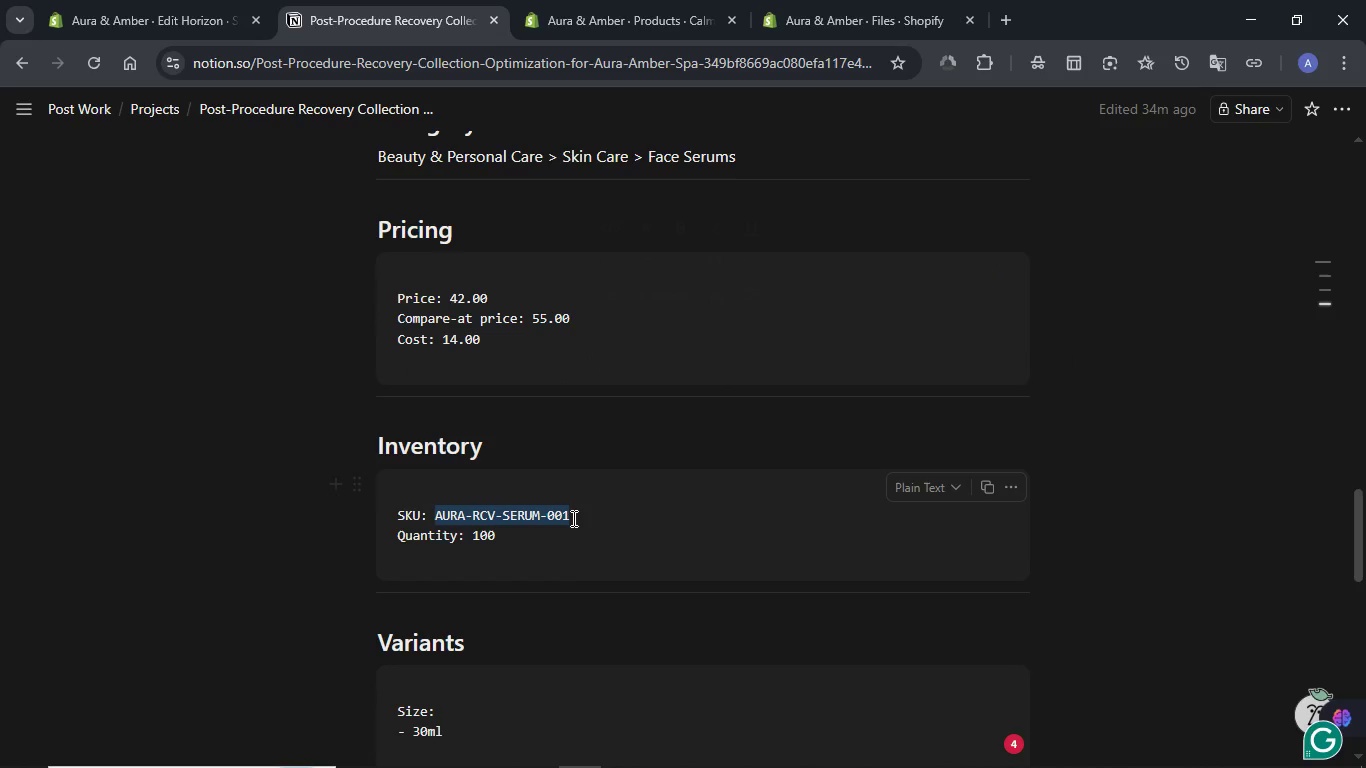 
key(Control+C)
 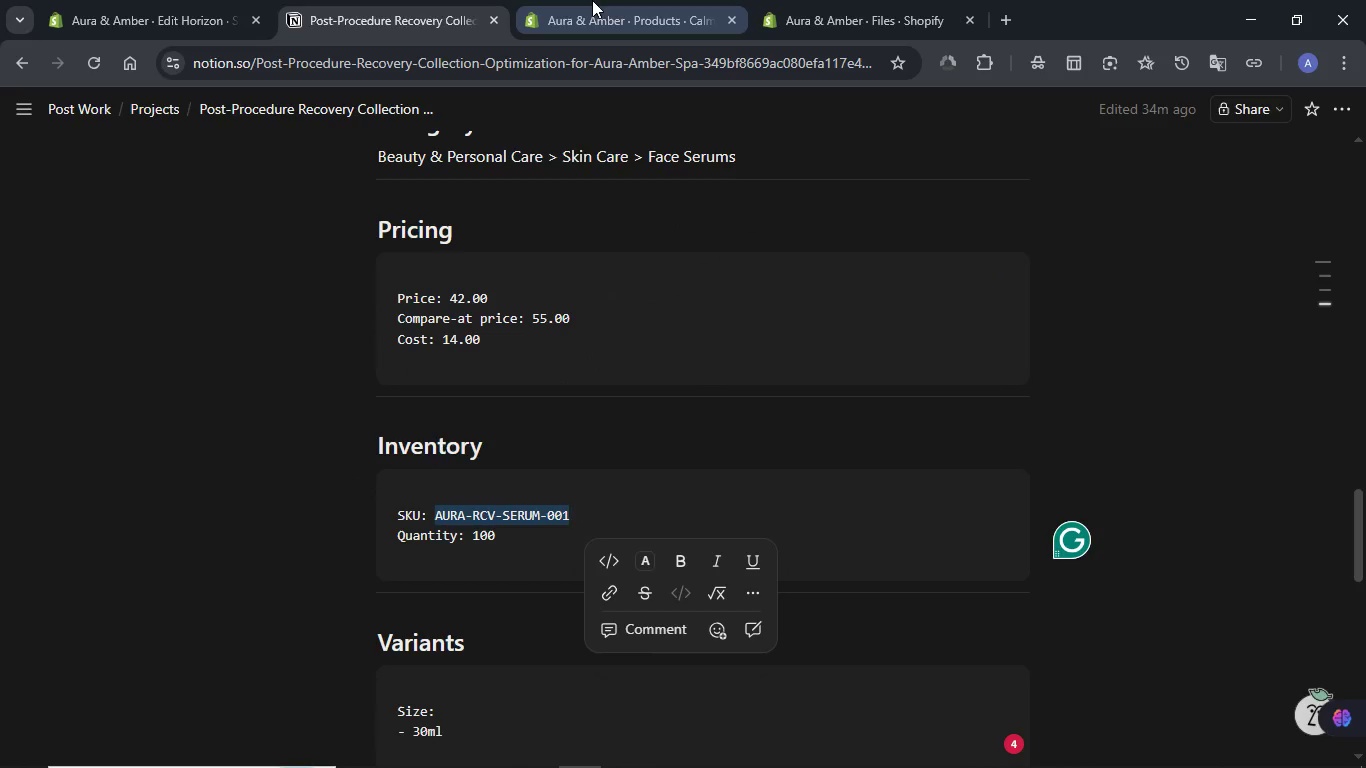 
left_click([592, 0])
 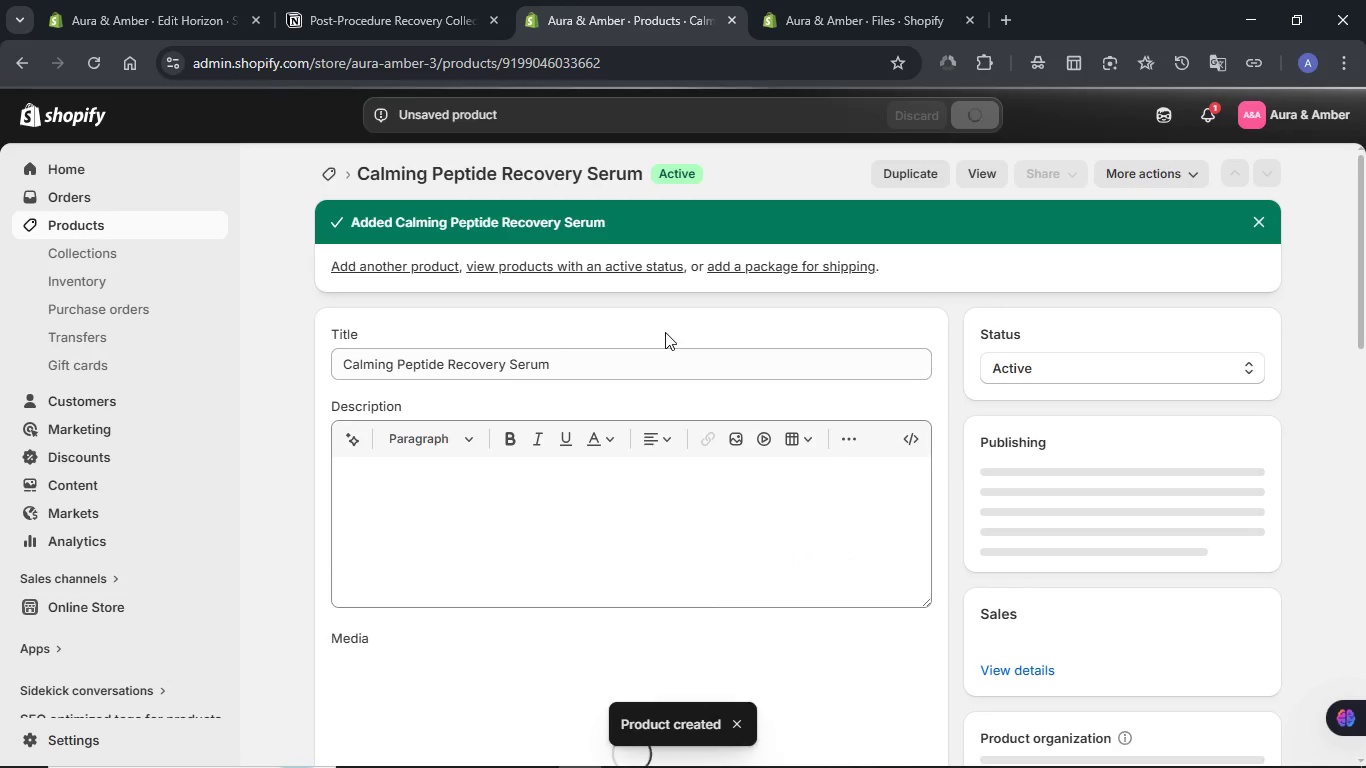 
scroll: coordinate [665, 332], scroll_direction: down, amount: 3.0
 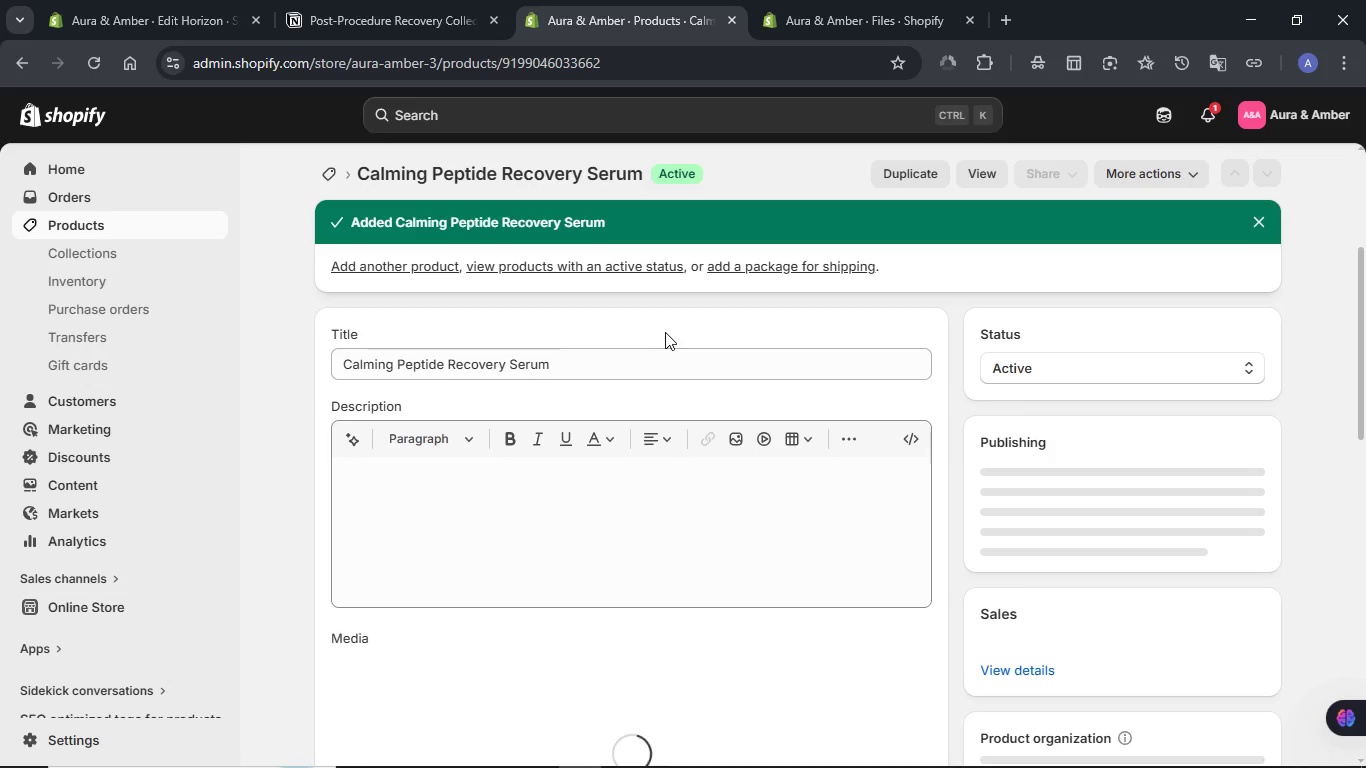 
left_click([448, 566])
 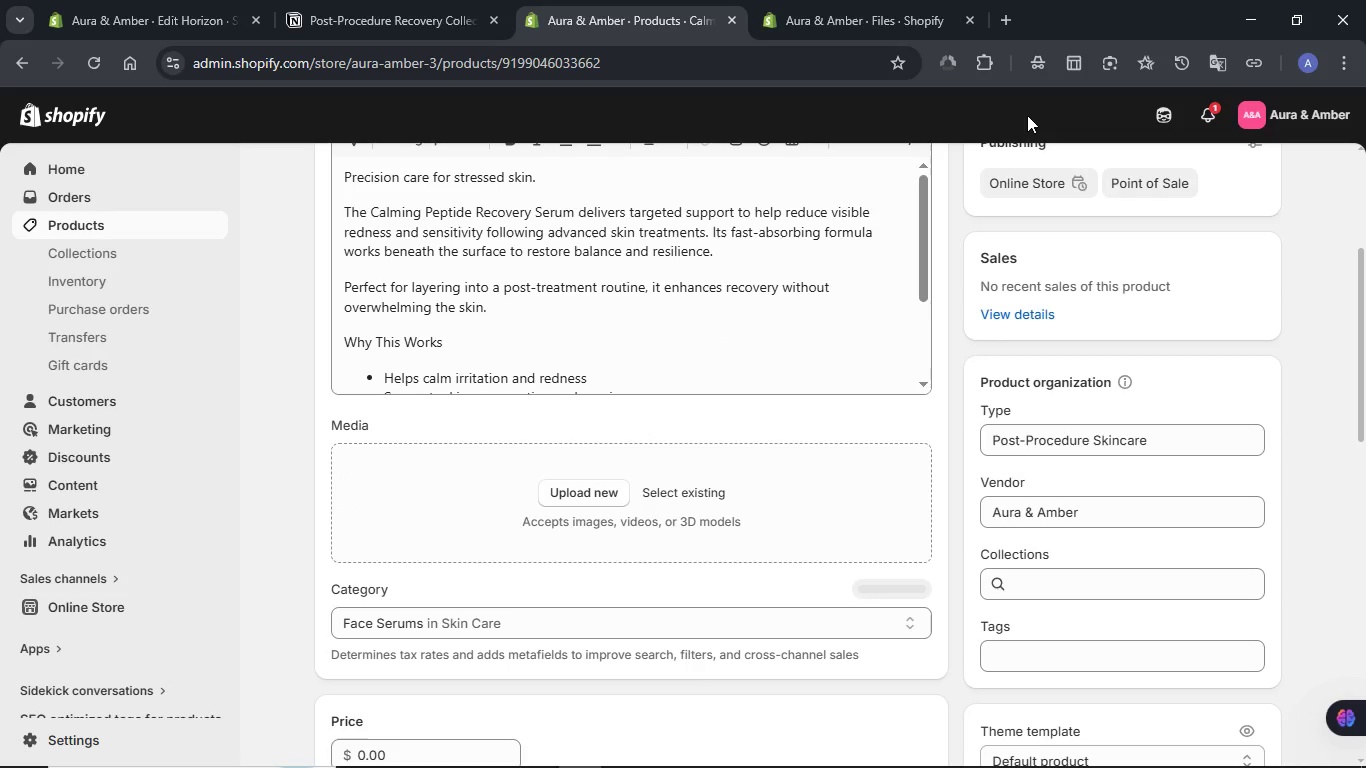 
wait(5.52)
 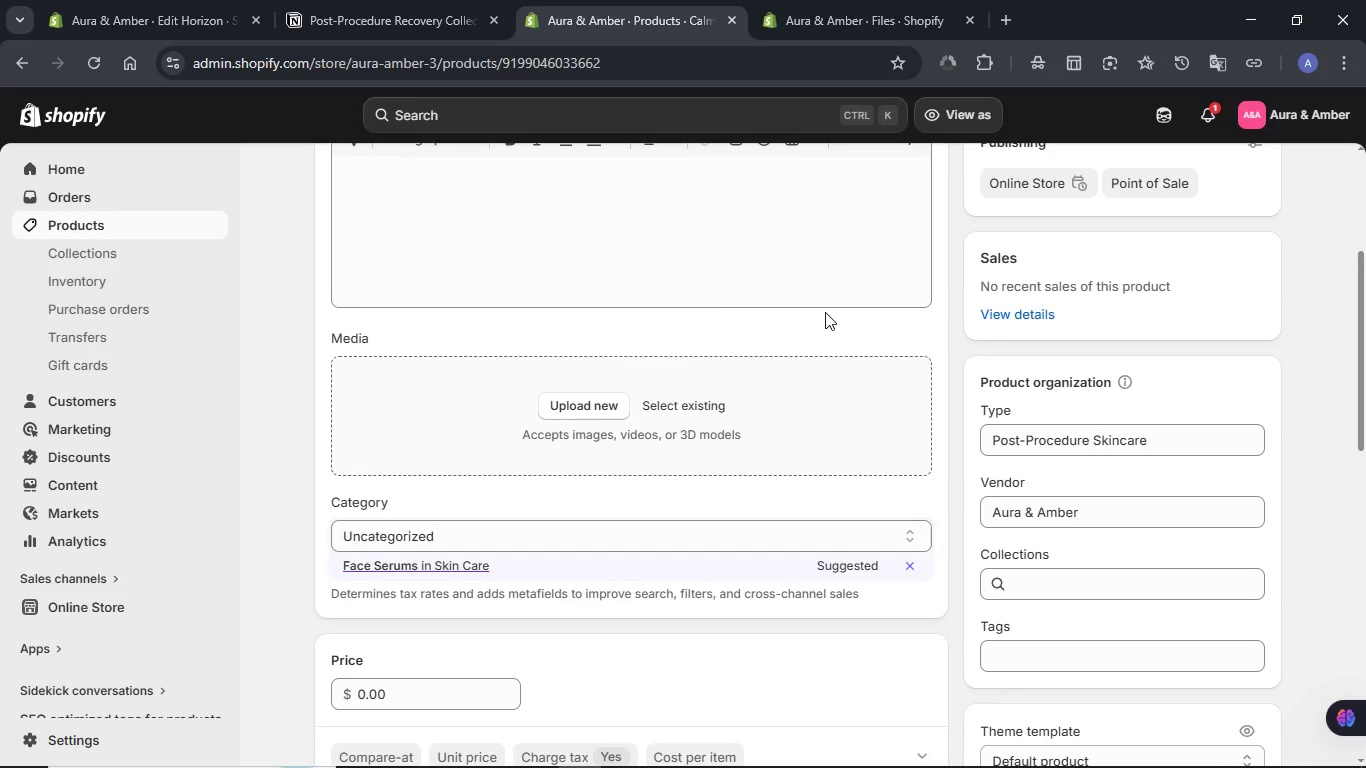 
left_click([985, 115])
 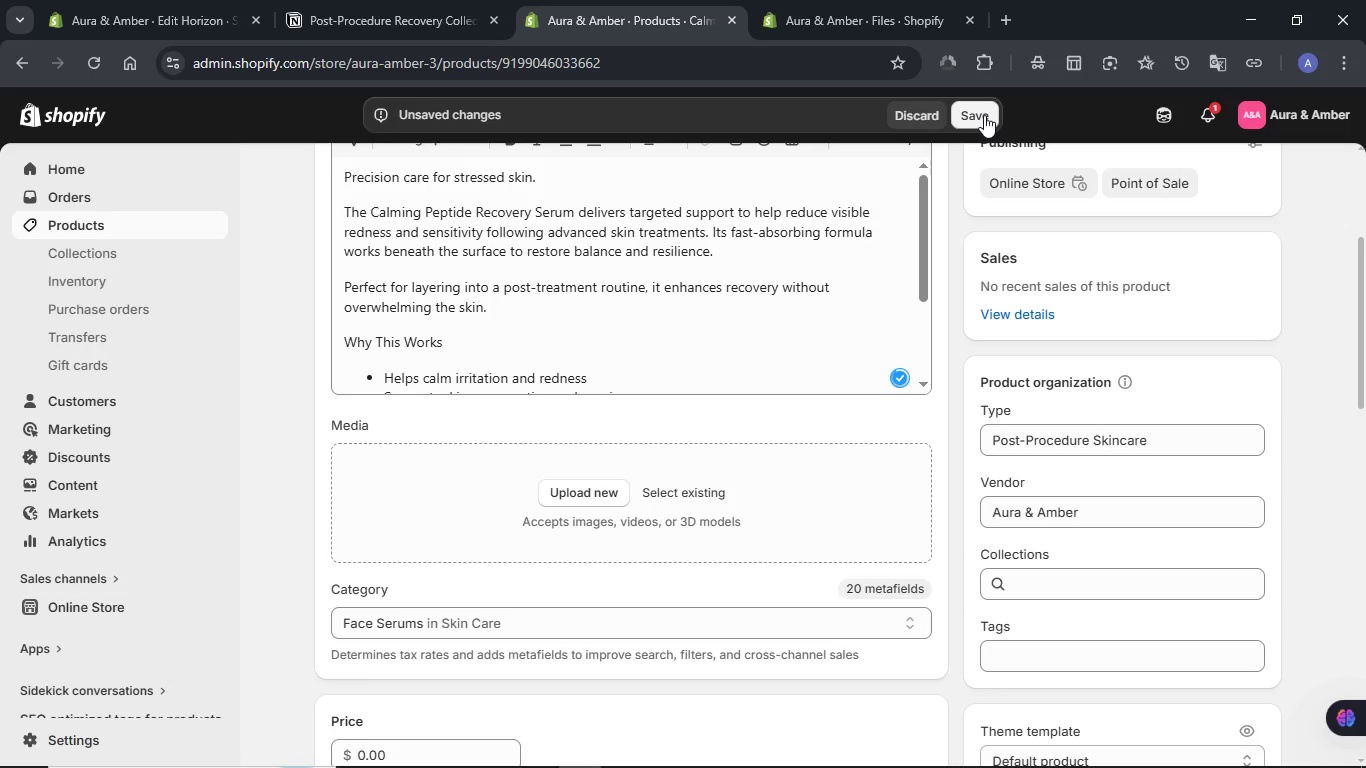 
left_click([984, 115])
 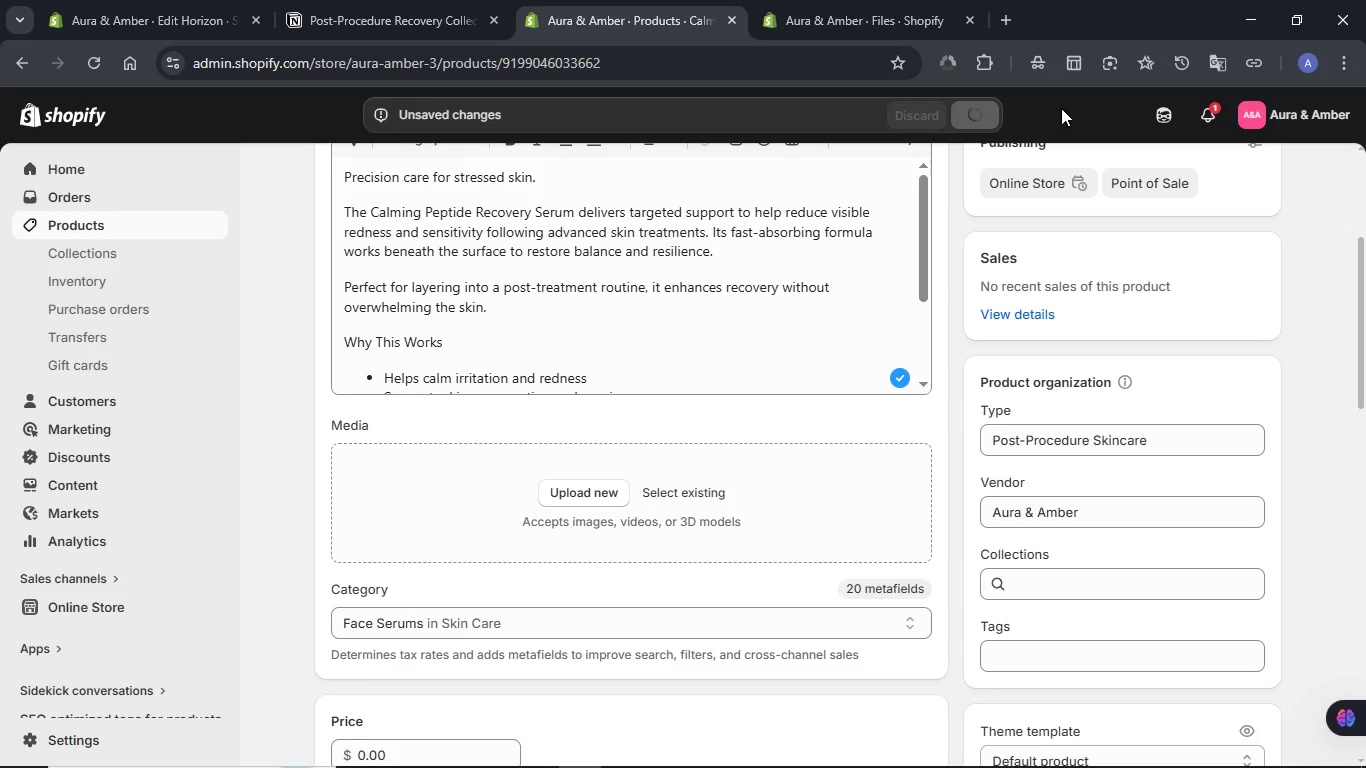 
wait(8.09)
 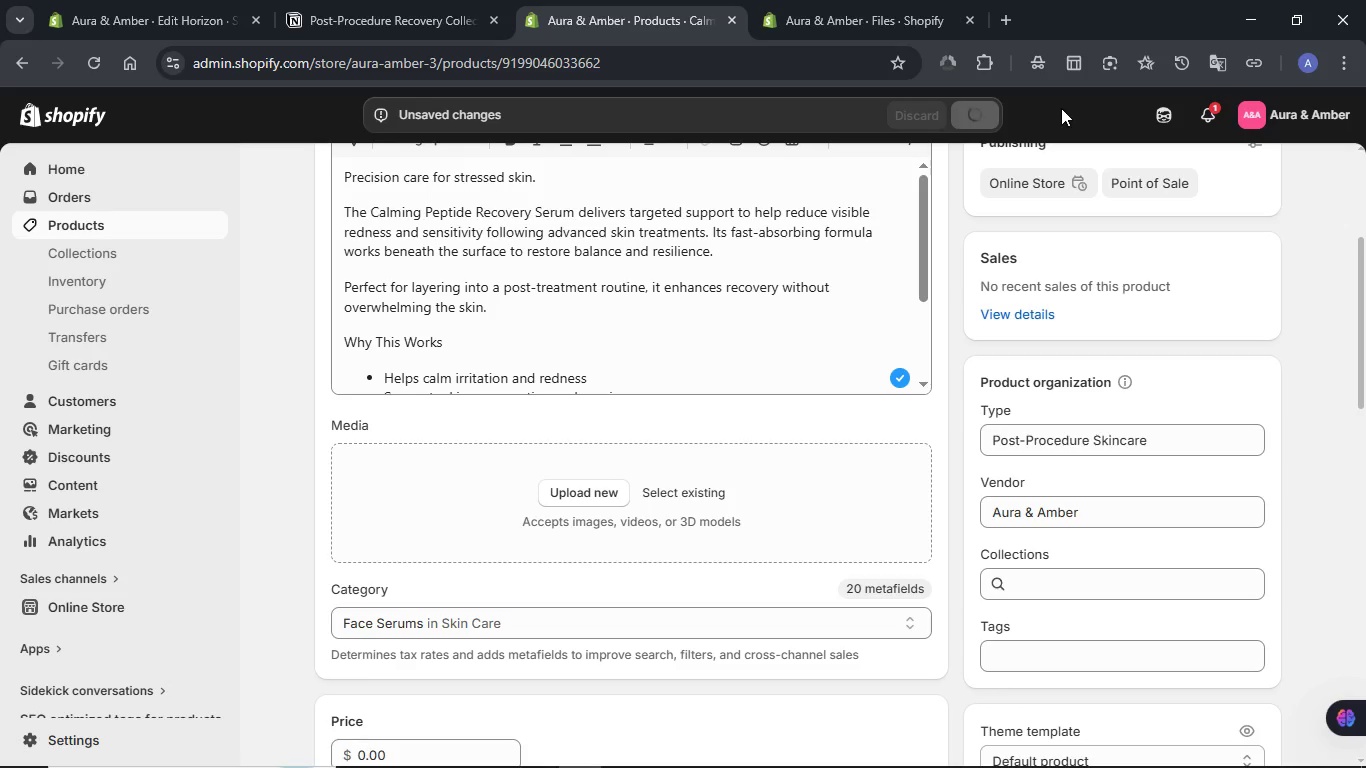 
scroll: coordinate [527, 493], scroll_direction: down, amount: 1.0
 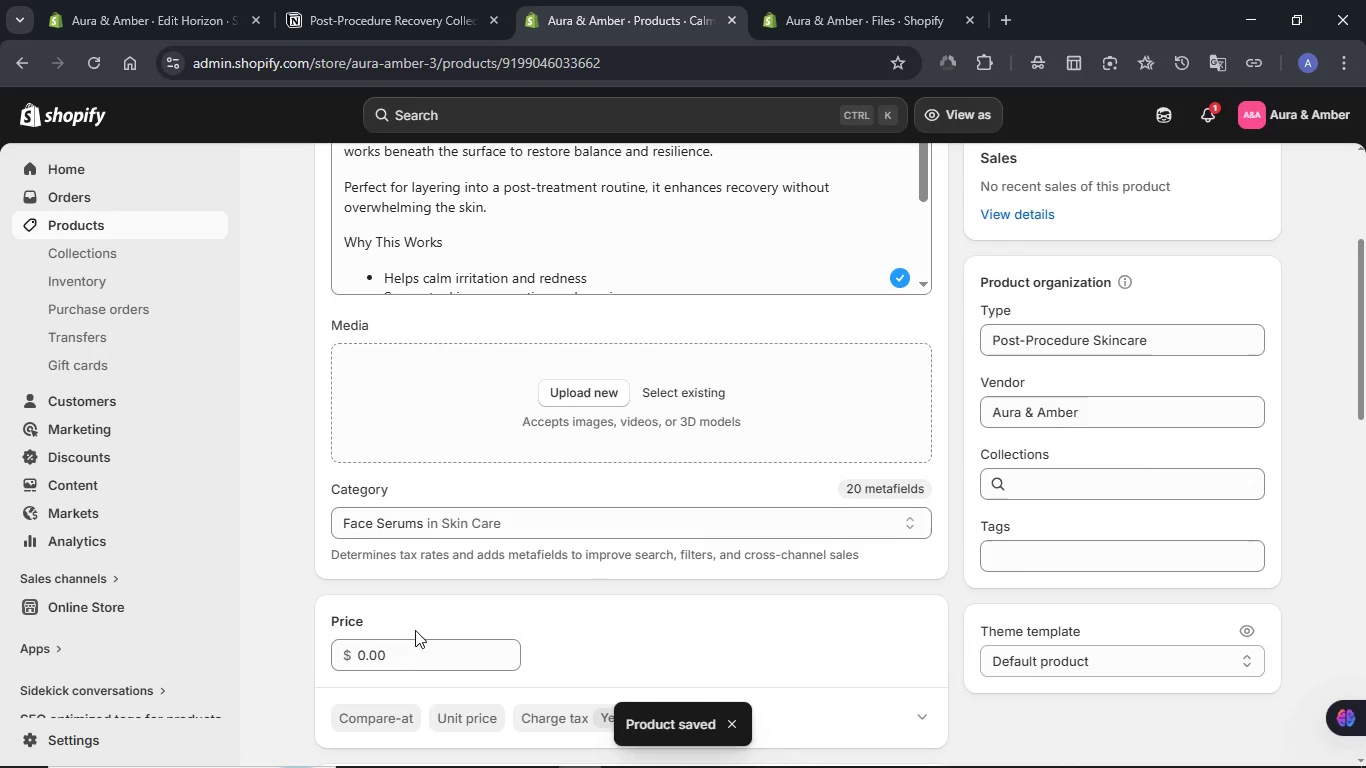 
double_click([414, 656])
 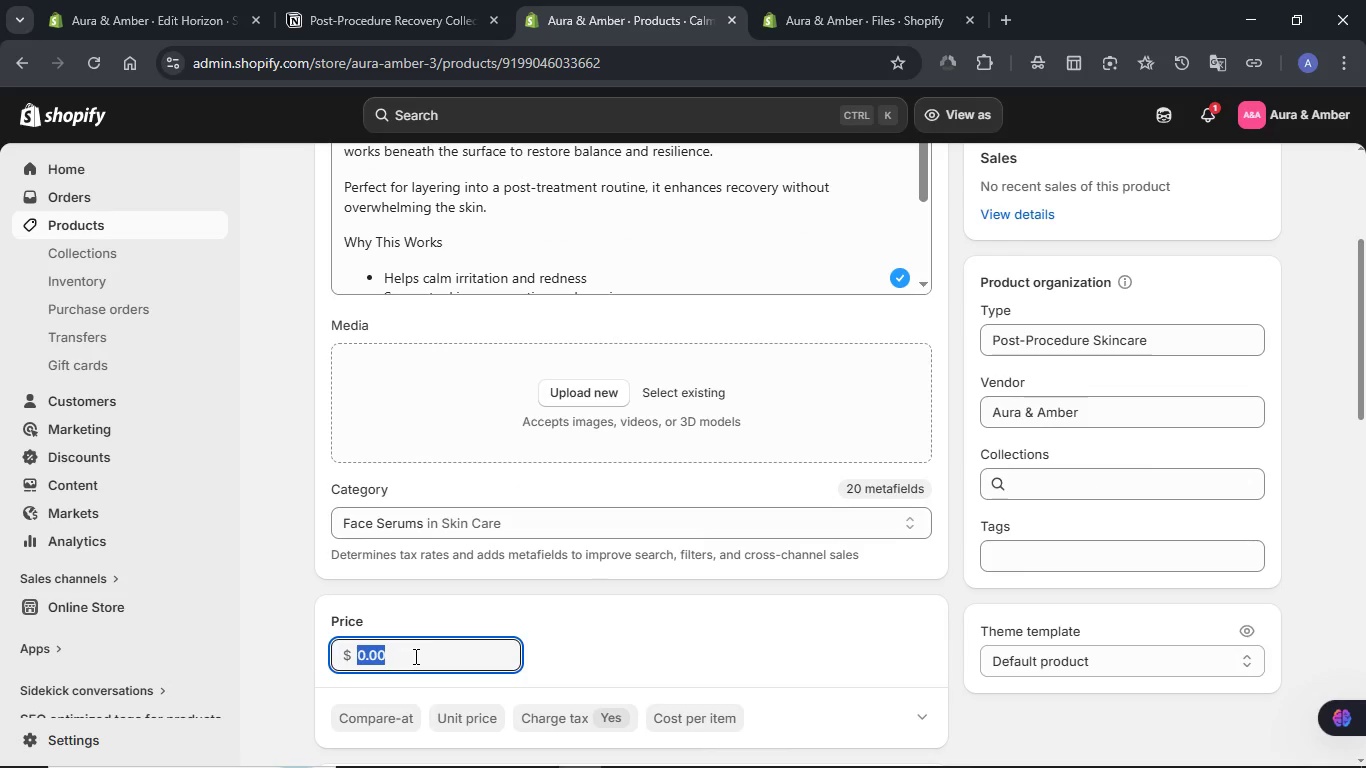 
key(Numpad4)
 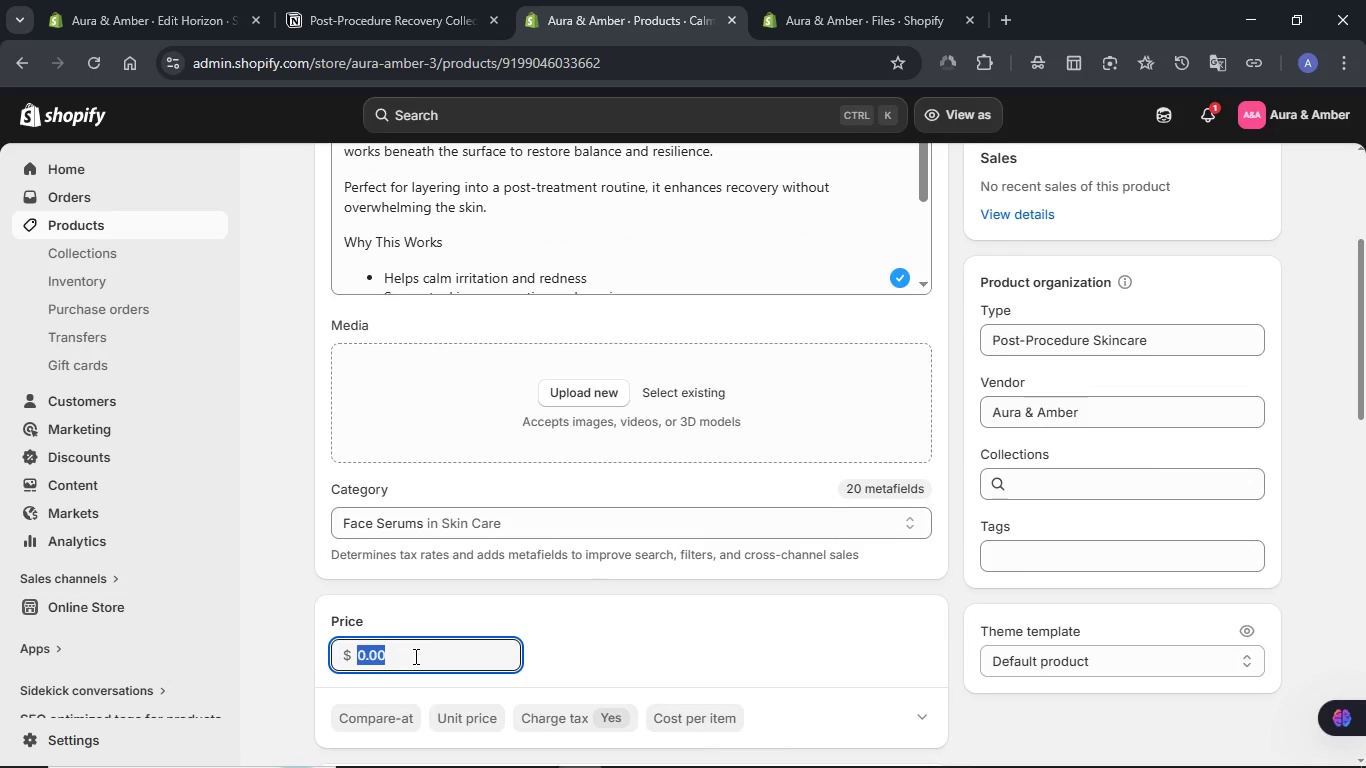 
key(Numpad2)
 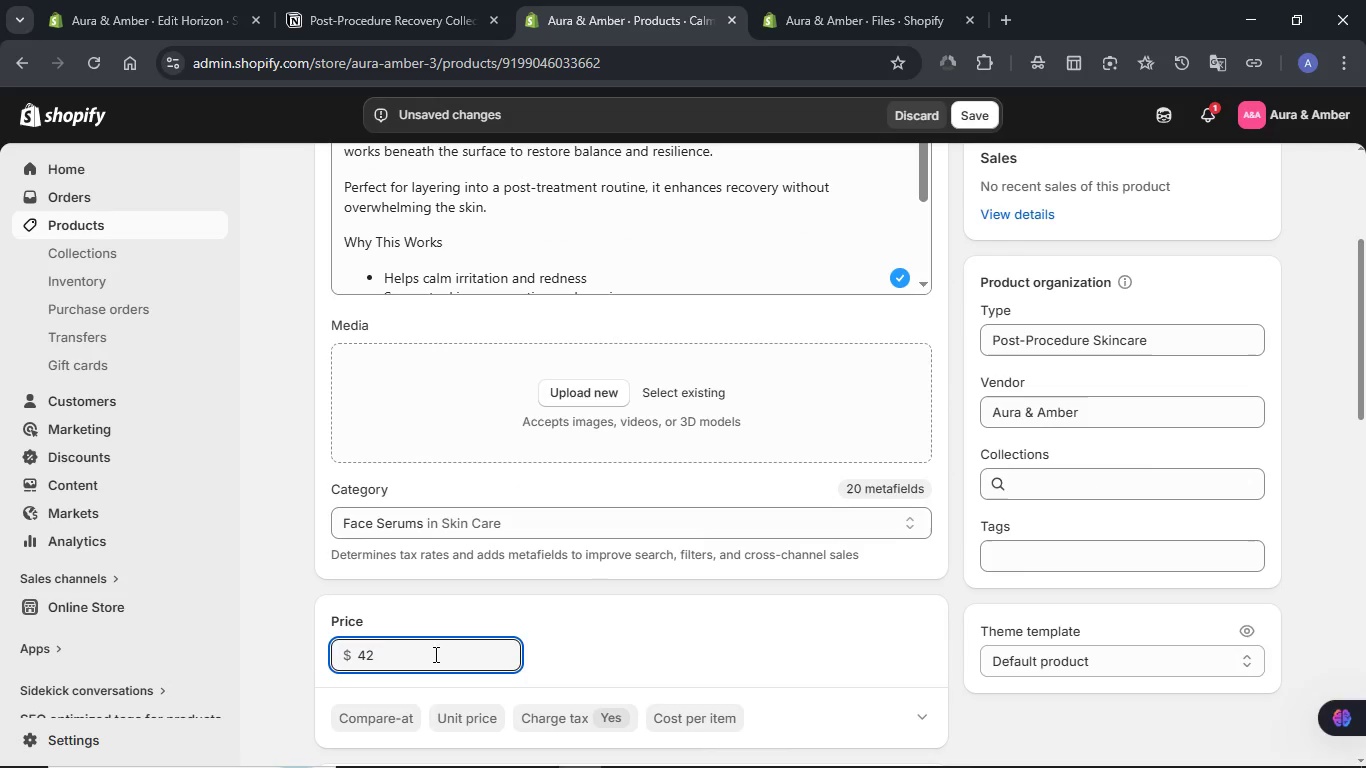 
left_click([571, 651])
 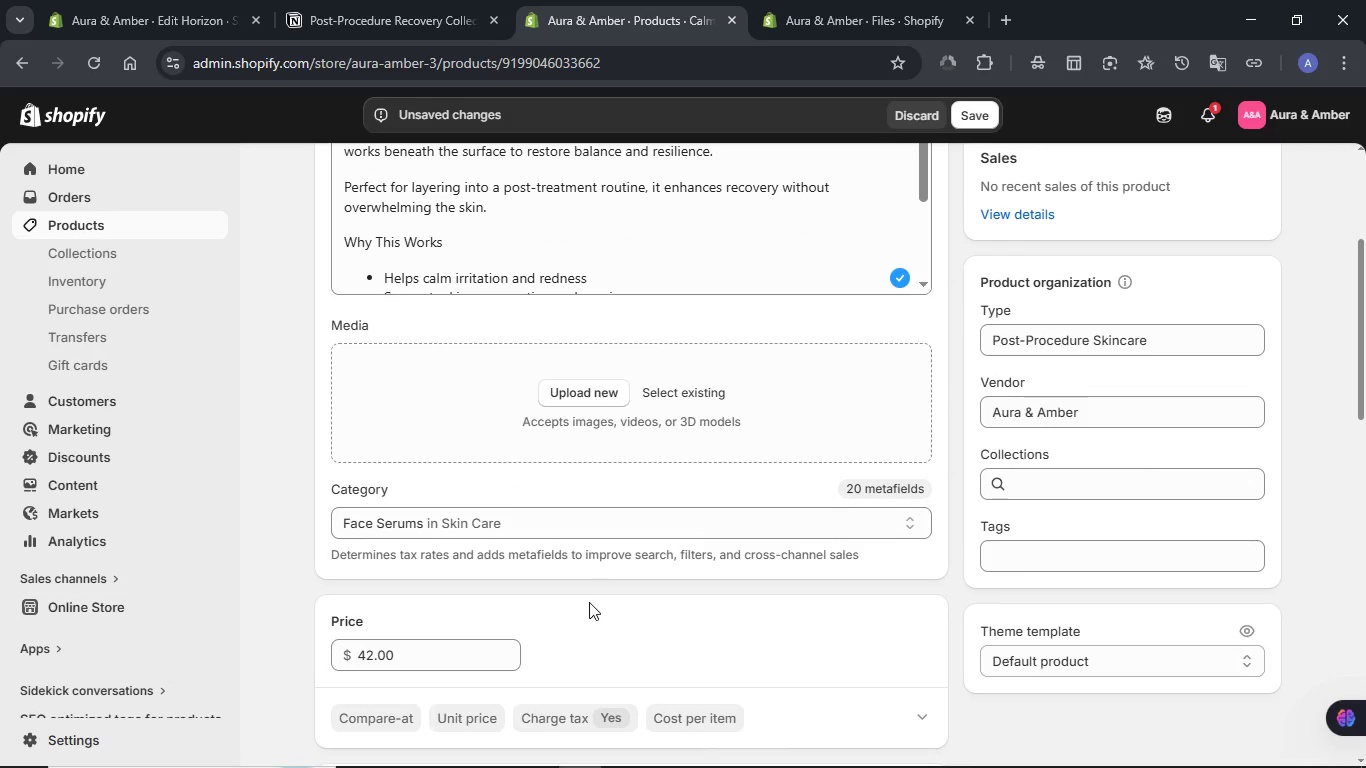 
scroll: coordinate [588, 593], scroll_direction: down, amount: 5.0
 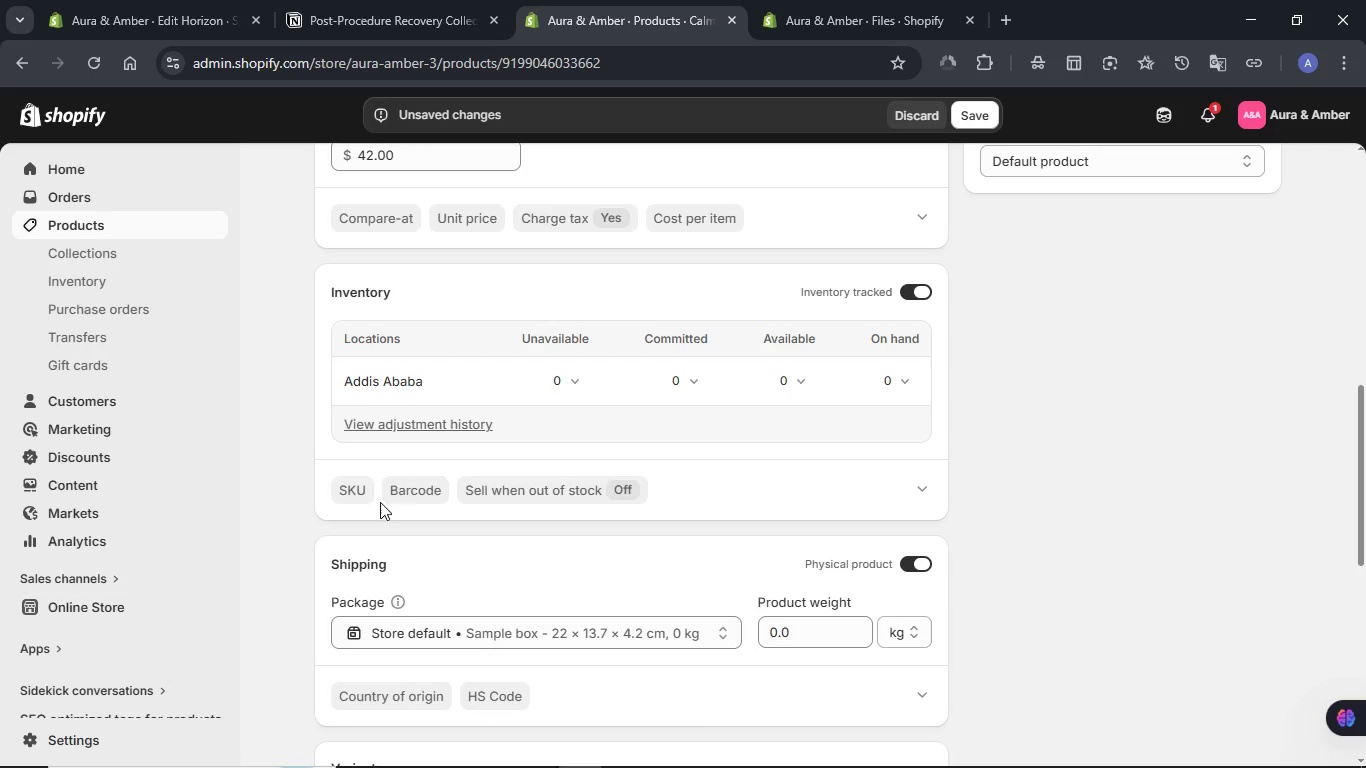 
left_click([349, 487])
 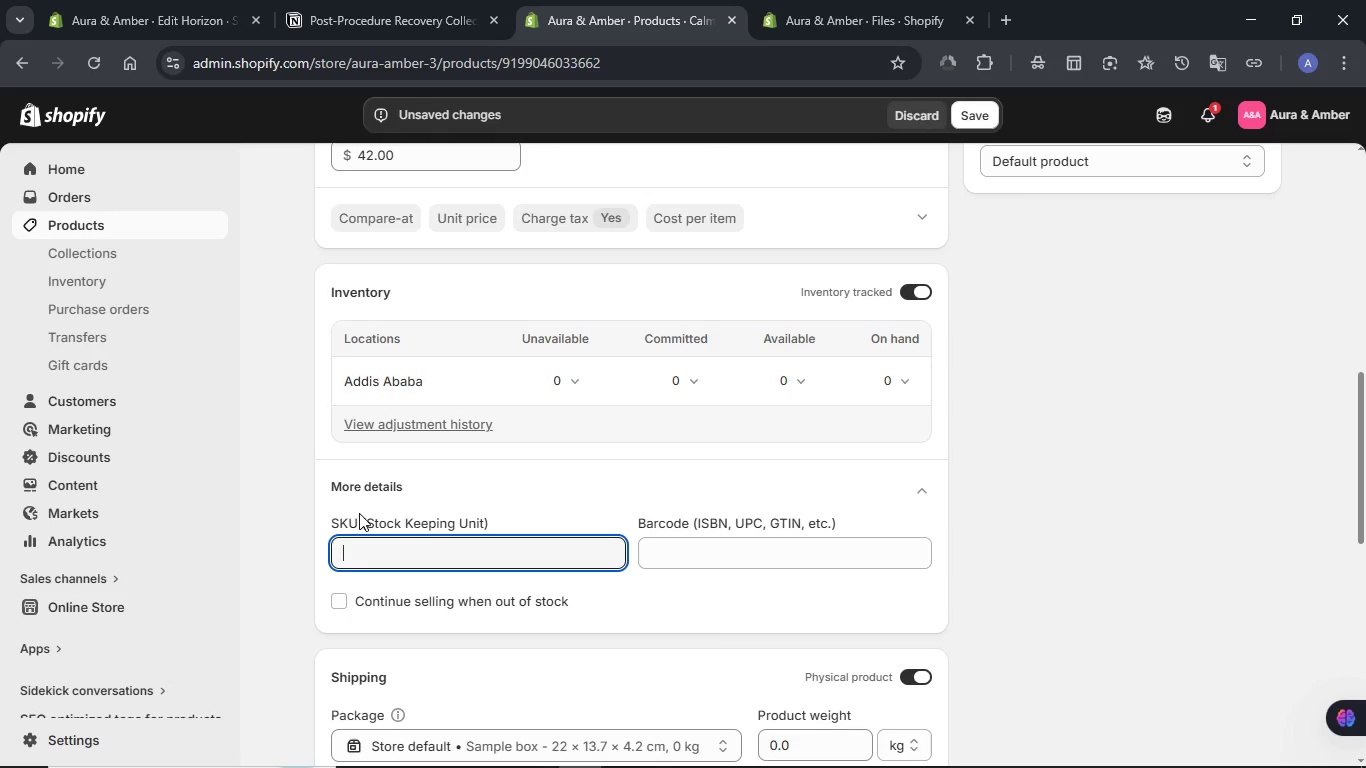 
key(Meta+V)
 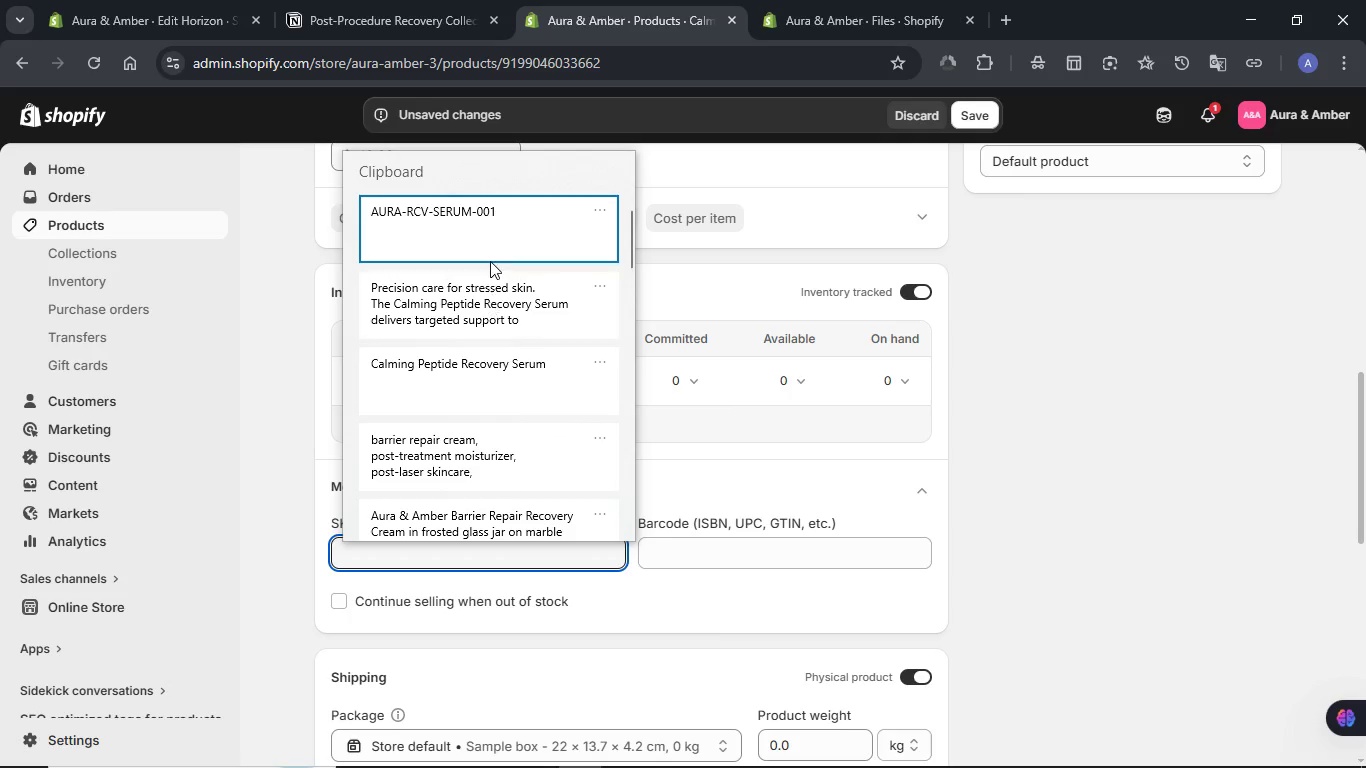 
left_click([490, 246])
 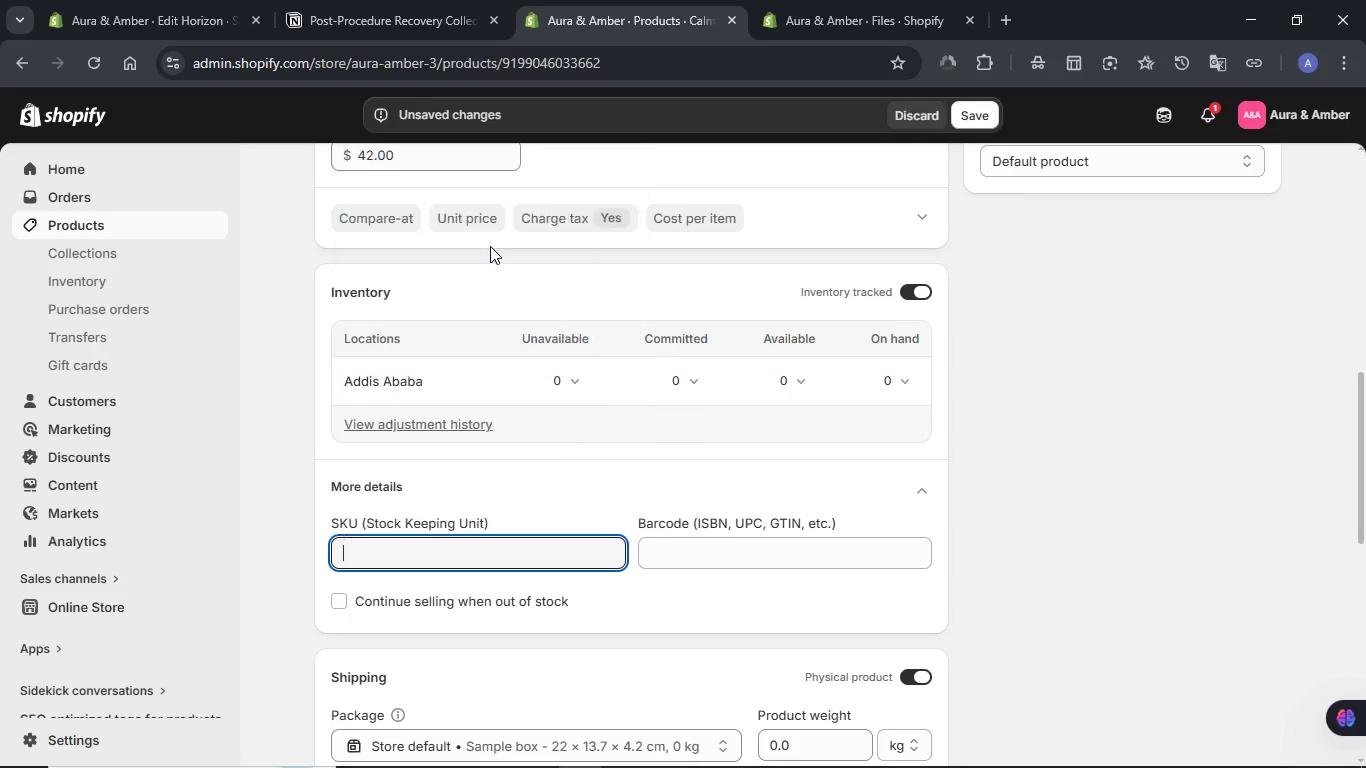 
key(Control+ControlLeft)
 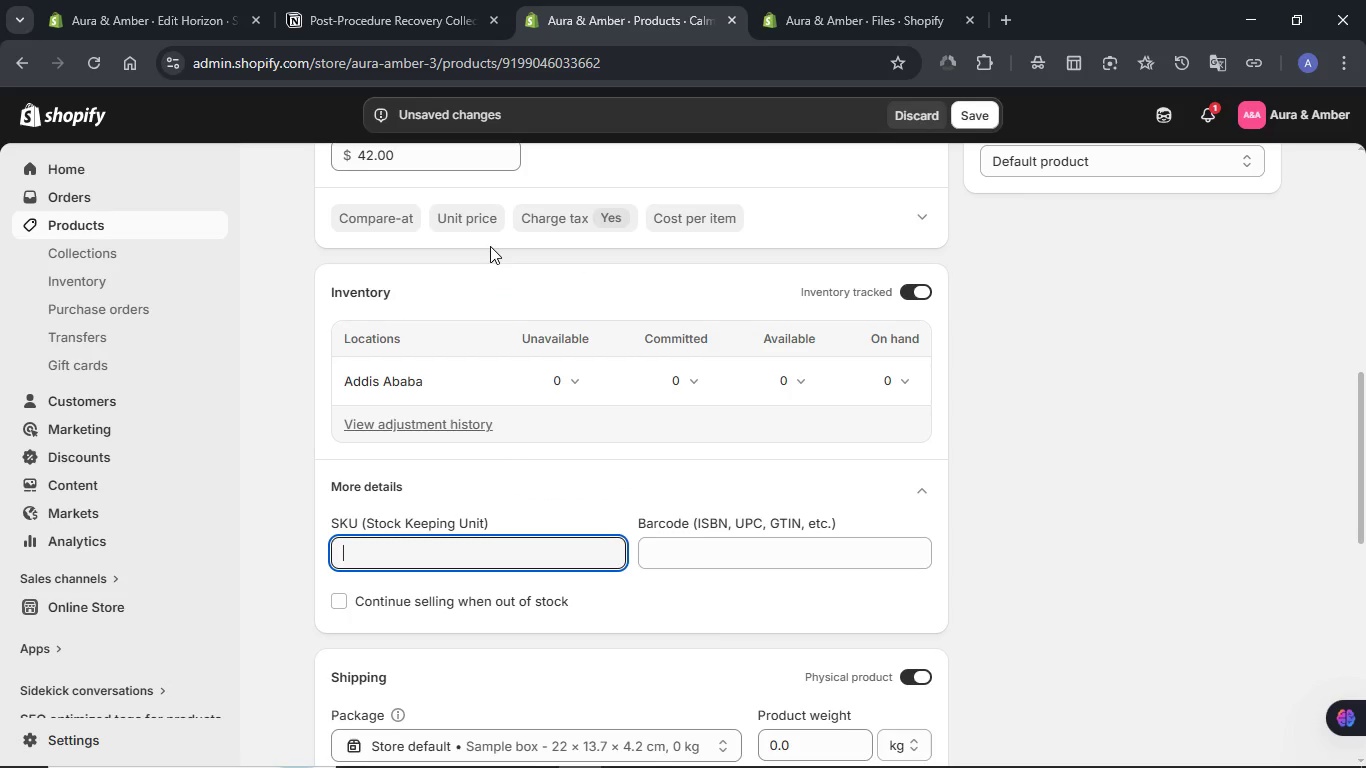 
hold_key(key=V, duration=23.77)
 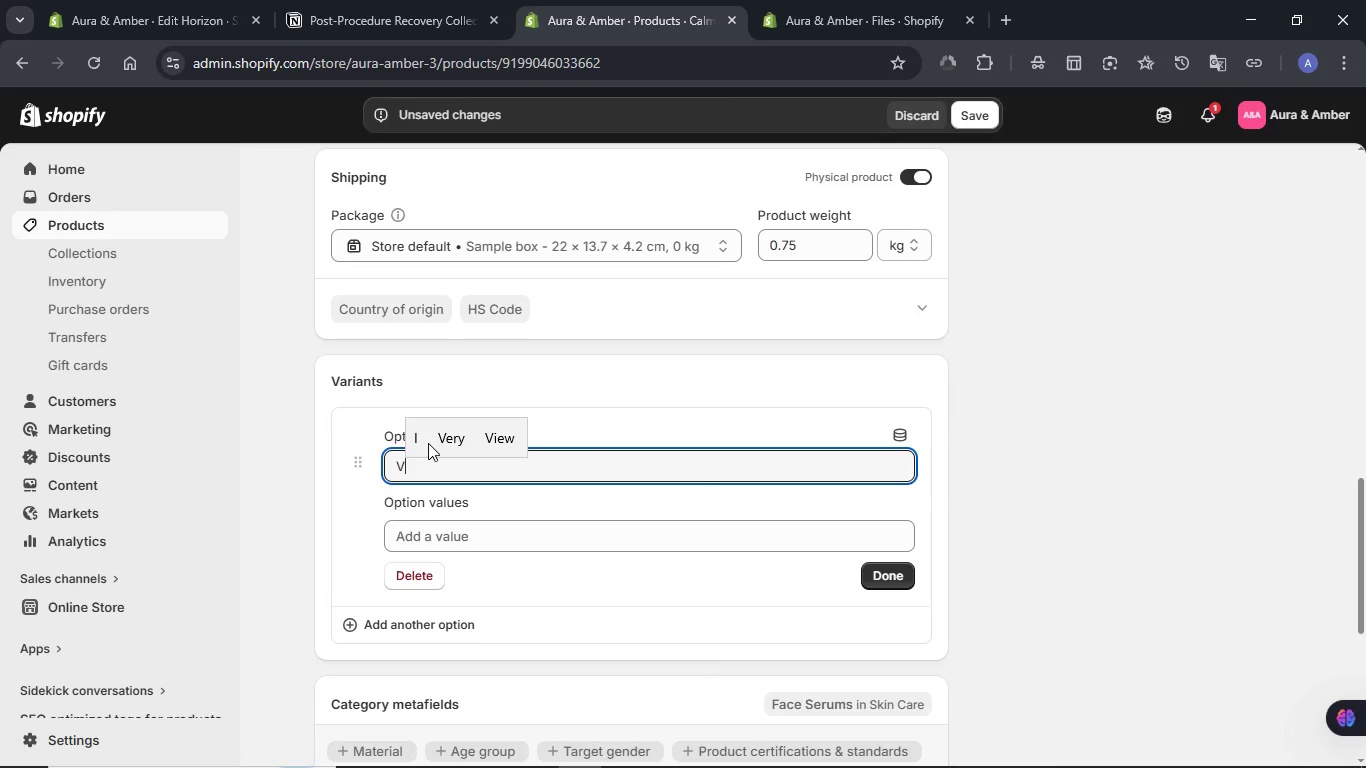 
double_click([805, 647])
 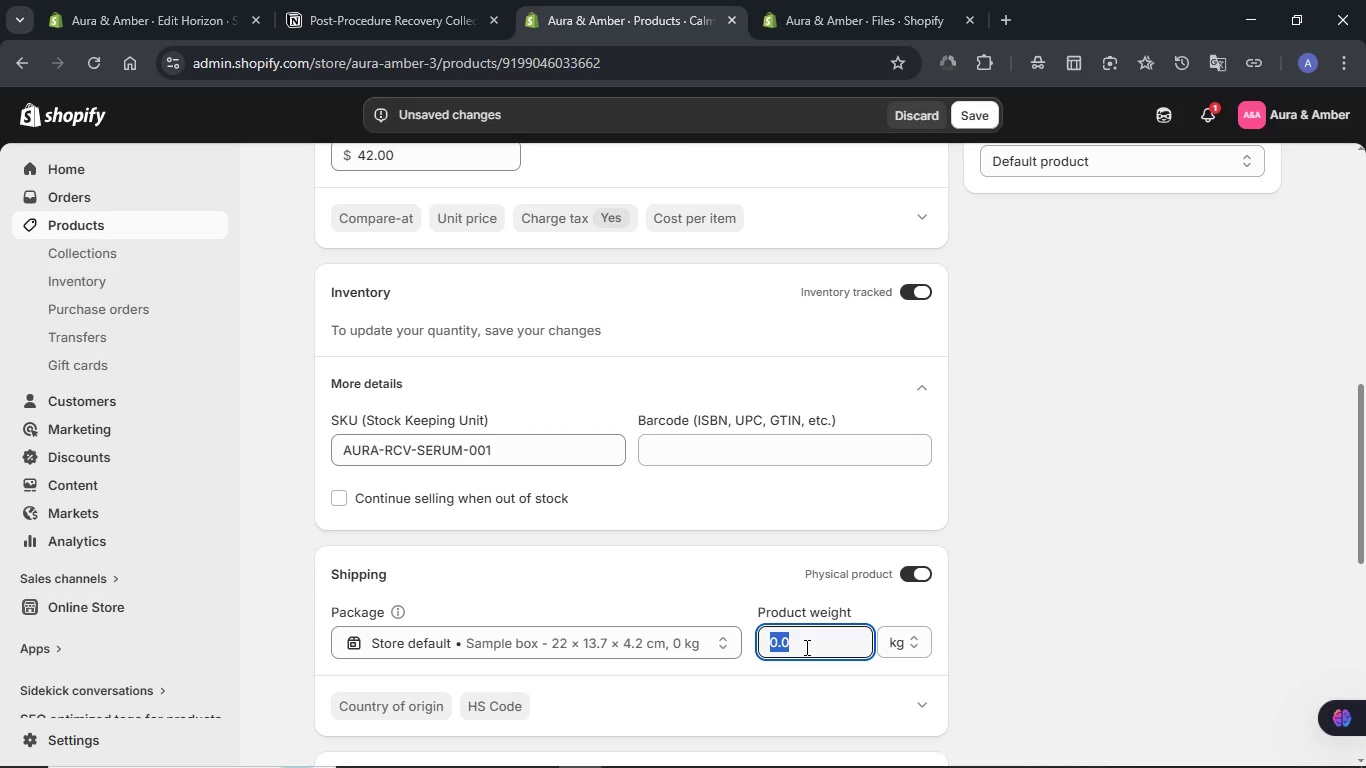 
key(Numpad0)
 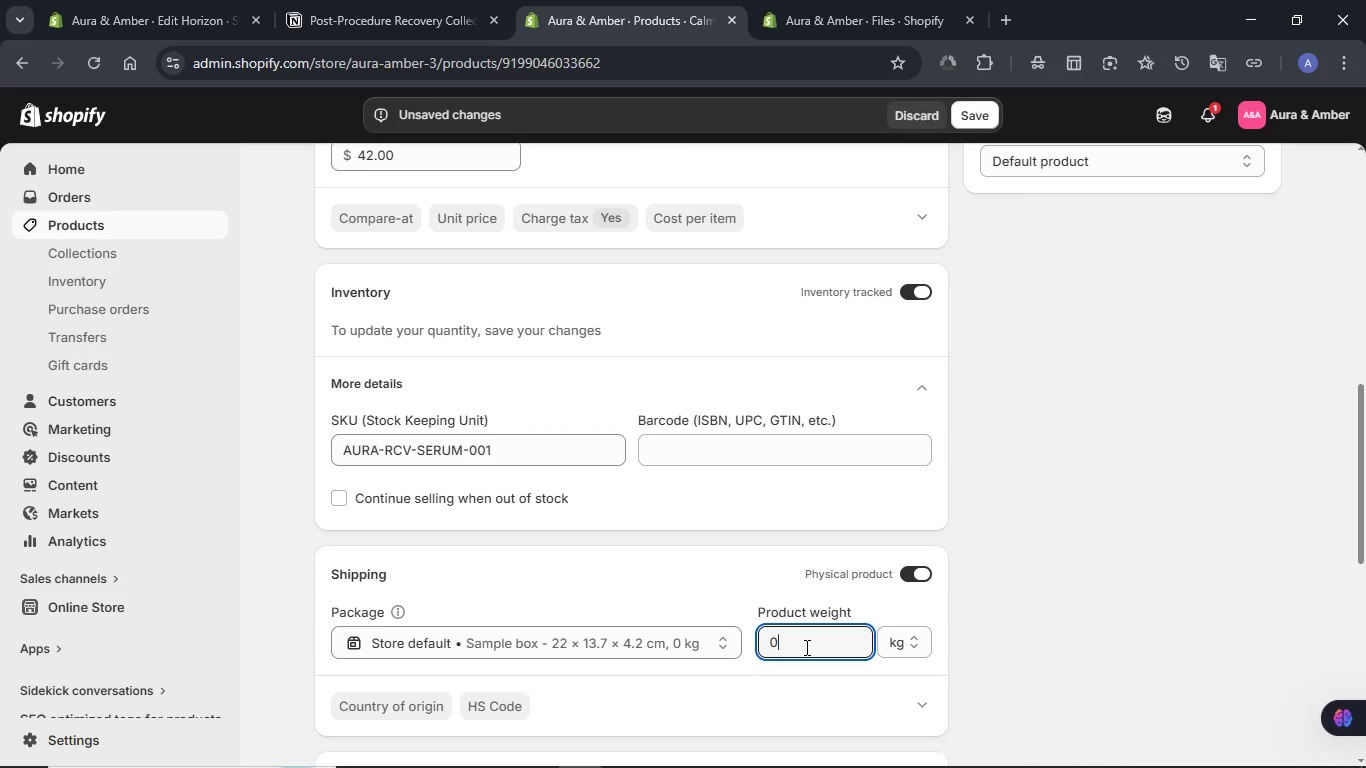 
key(NumpadDecimal)
 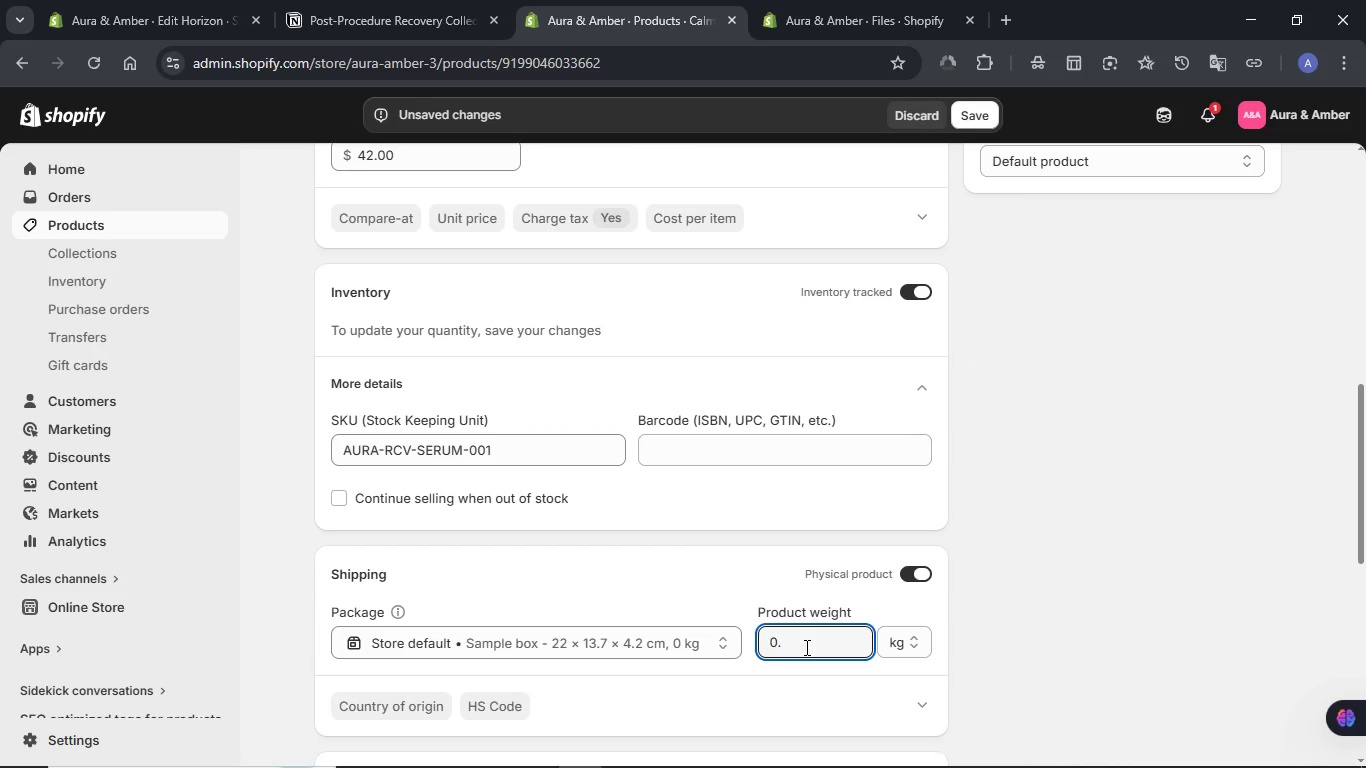 
key(Numpad7)
 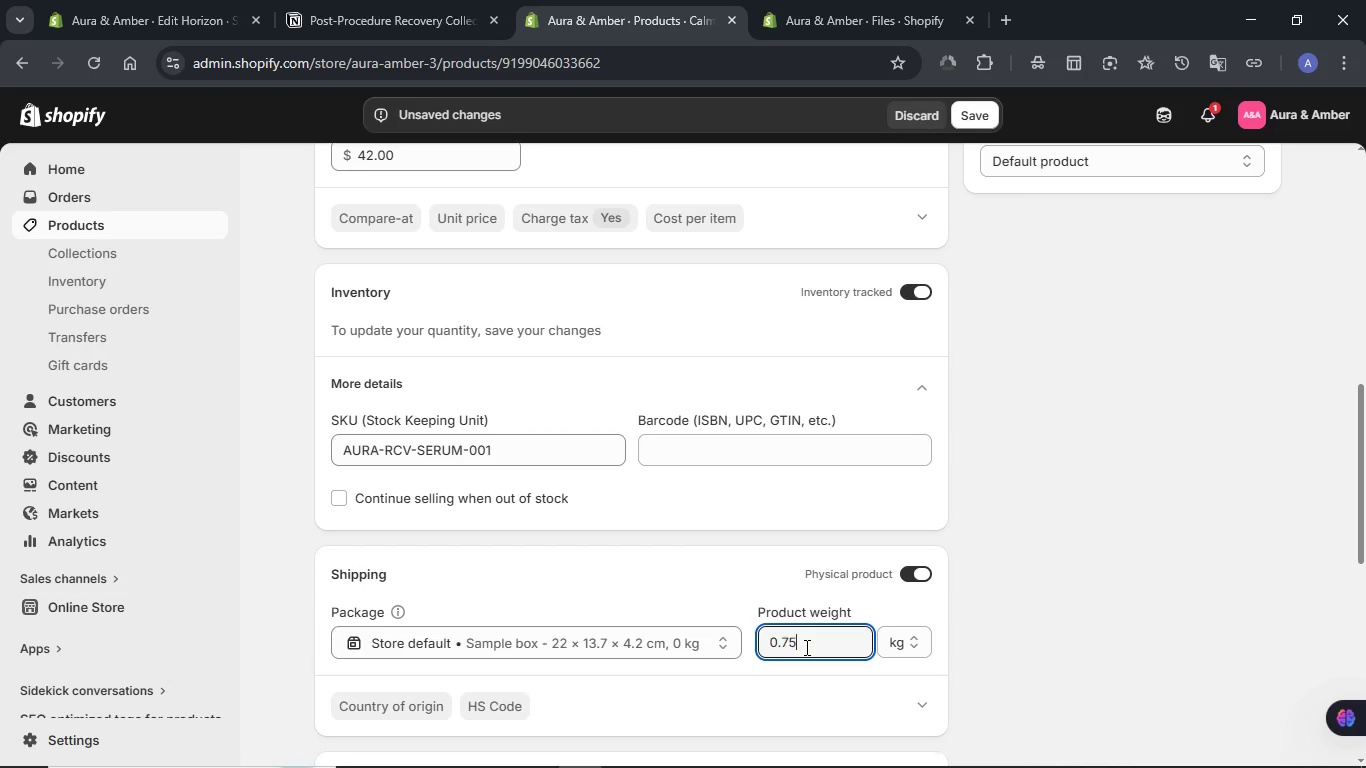 
key(Numpad5)
 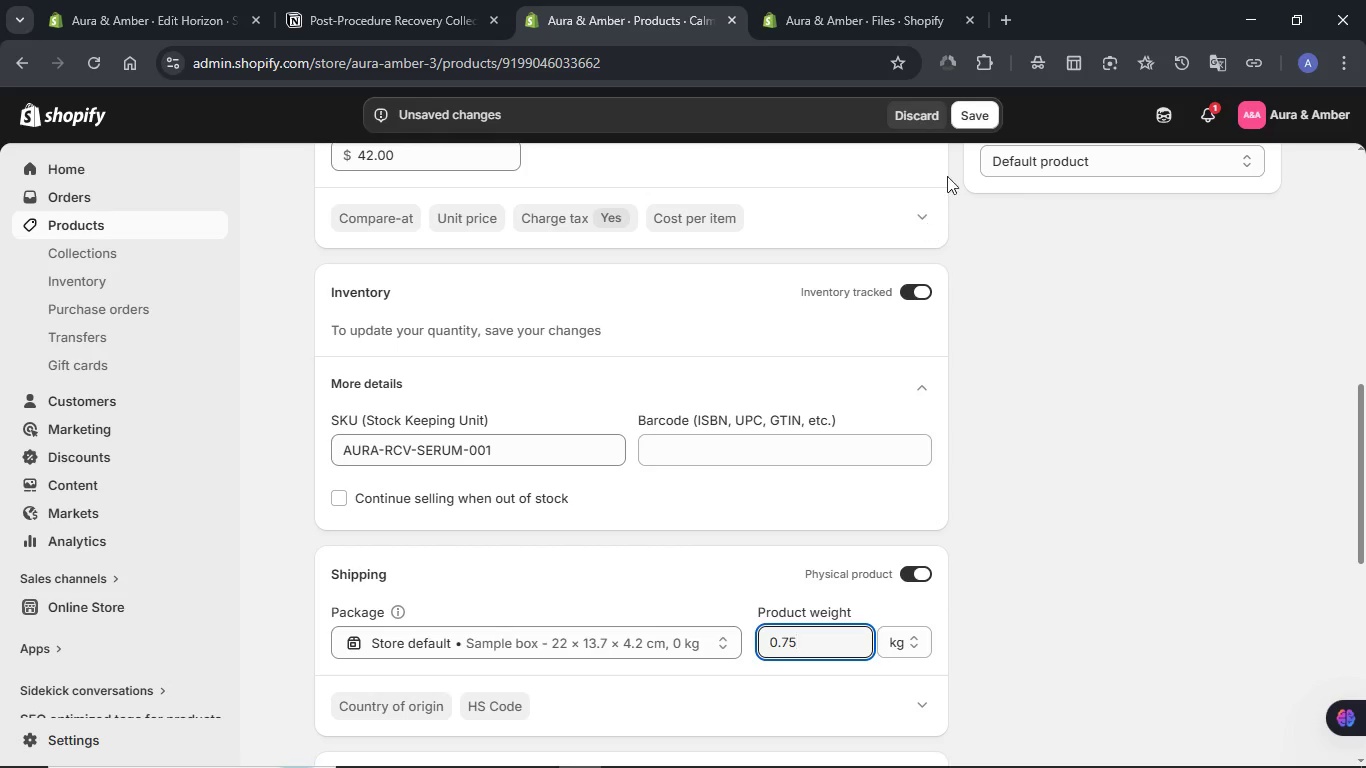 
left_click([960, 118])
 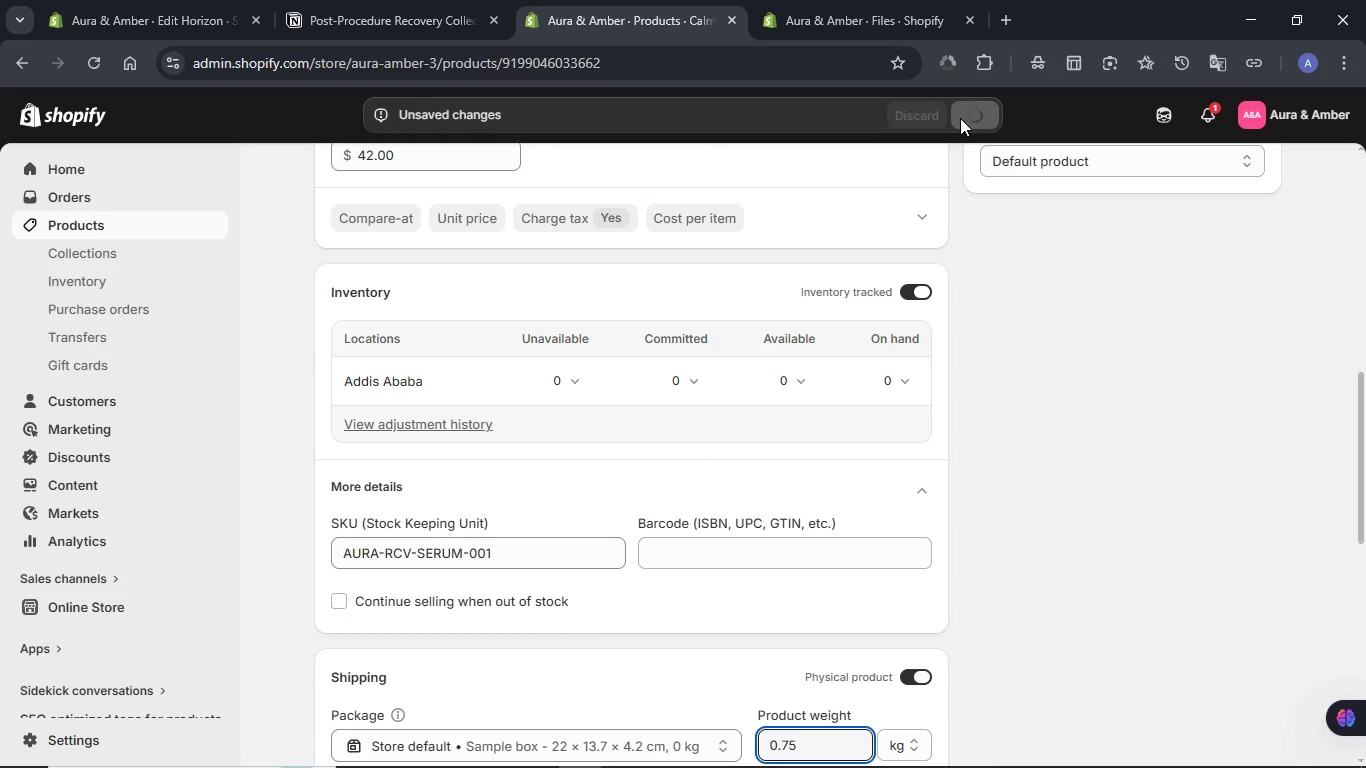 
scroll: coordinate [992, 300], scroll_direction: down, amount: 1.0
 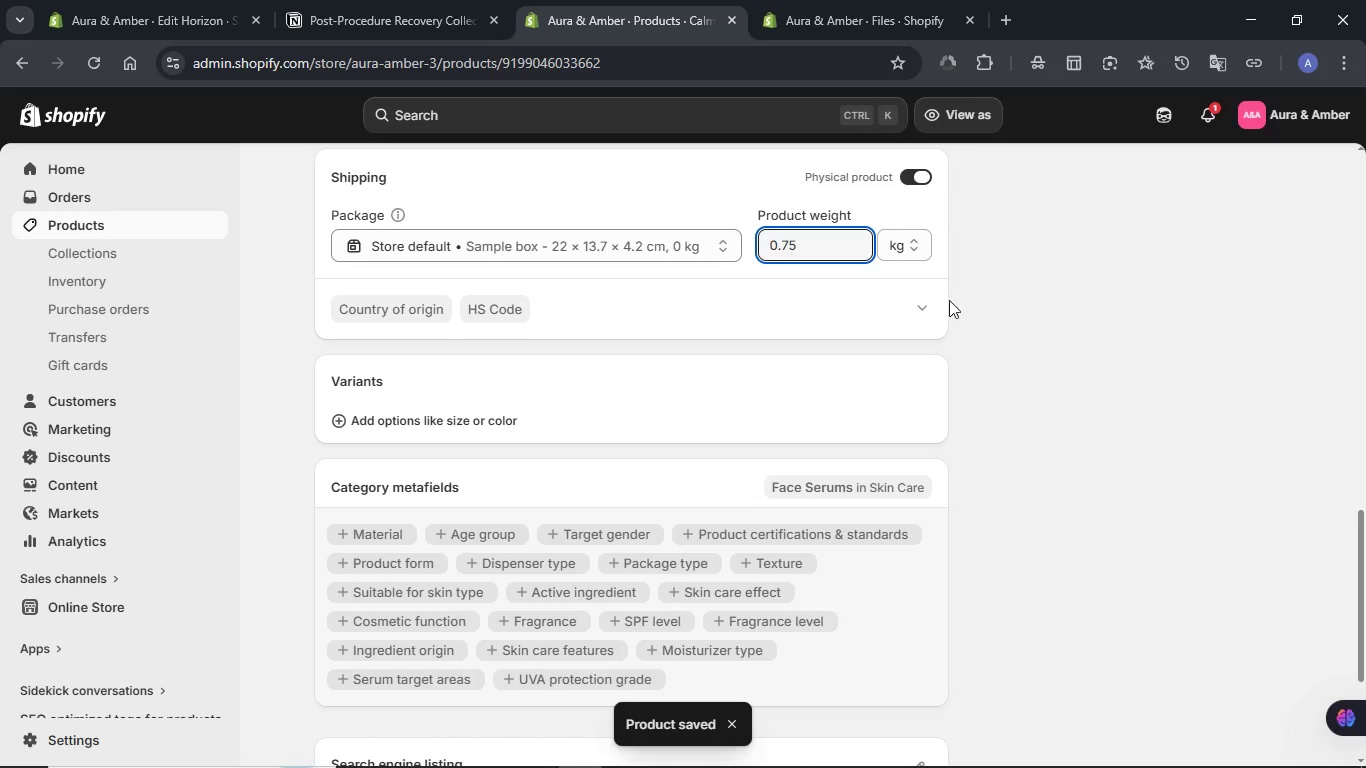 
left_click([395, 429])
 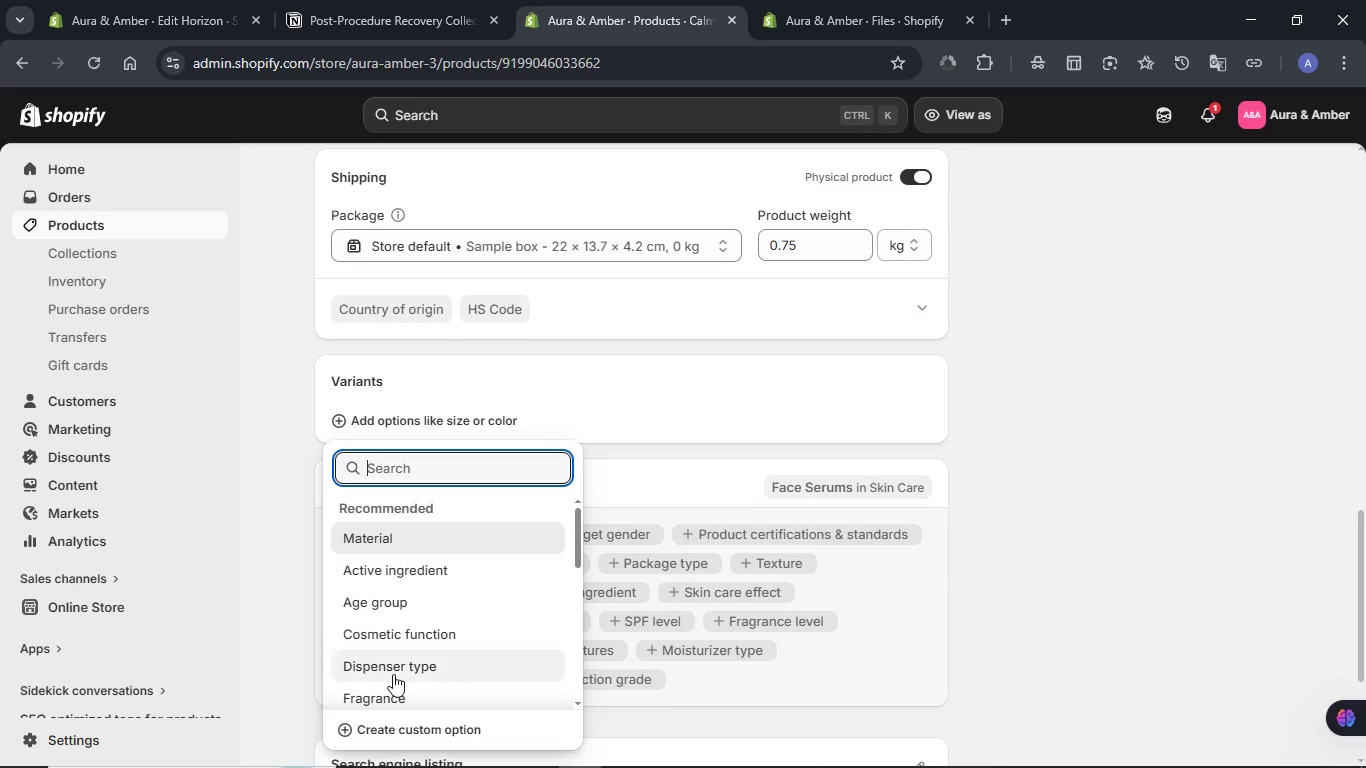 
left_click([395, 726])
 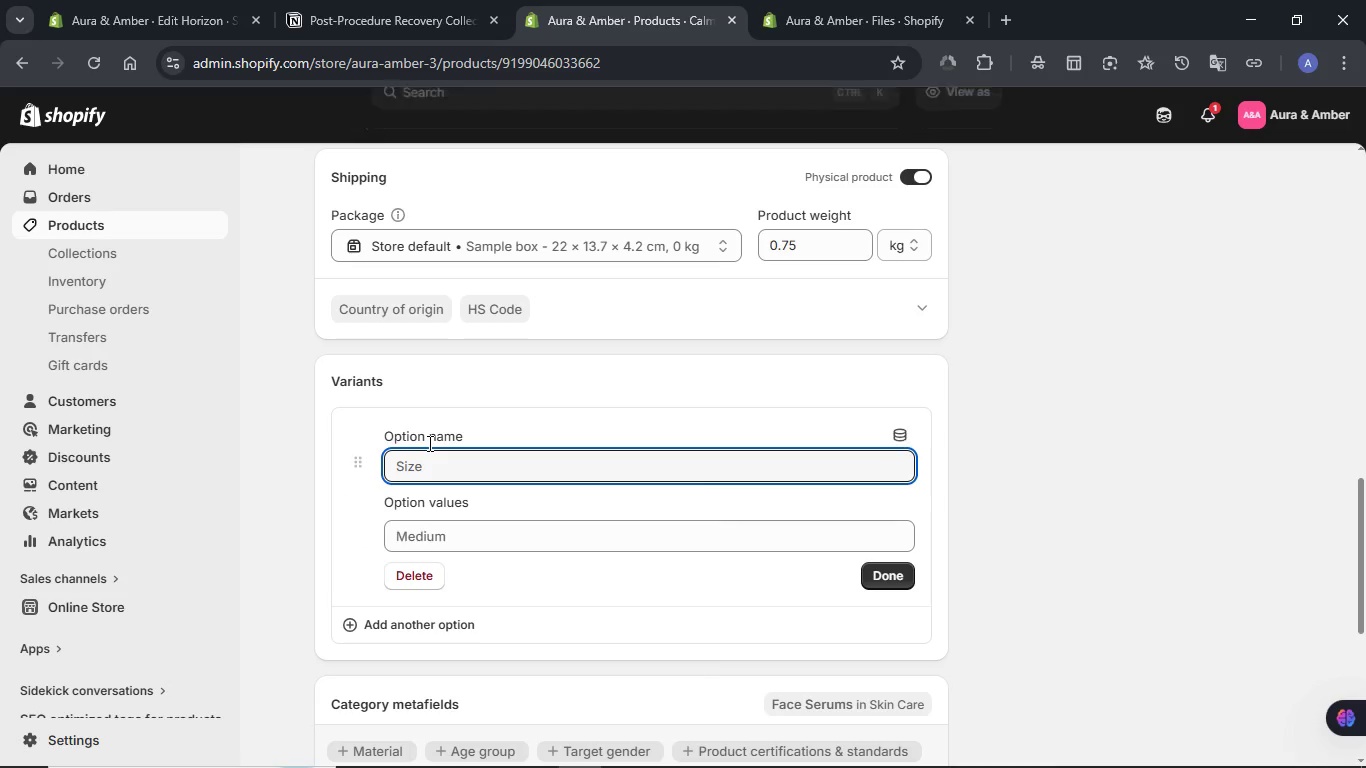 
type(olume)
 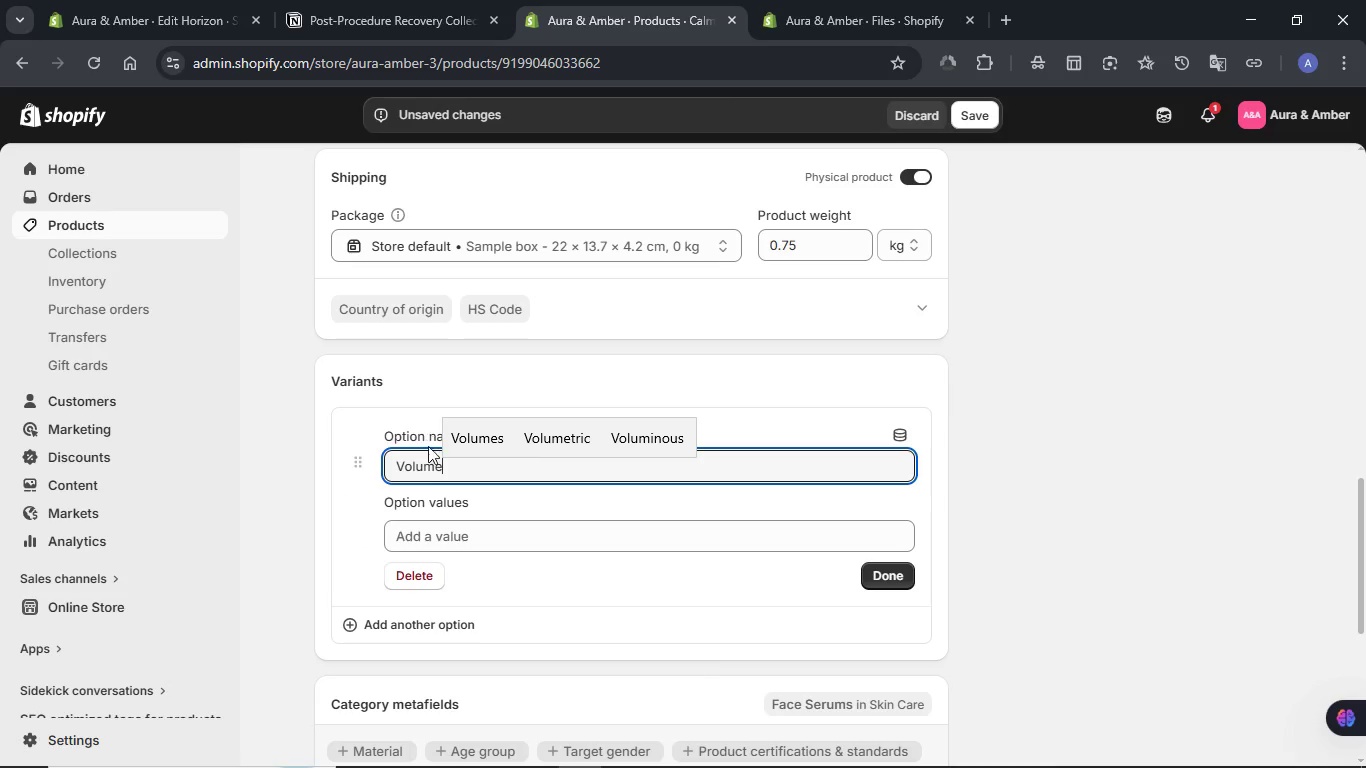 
left_click([424, 531])
 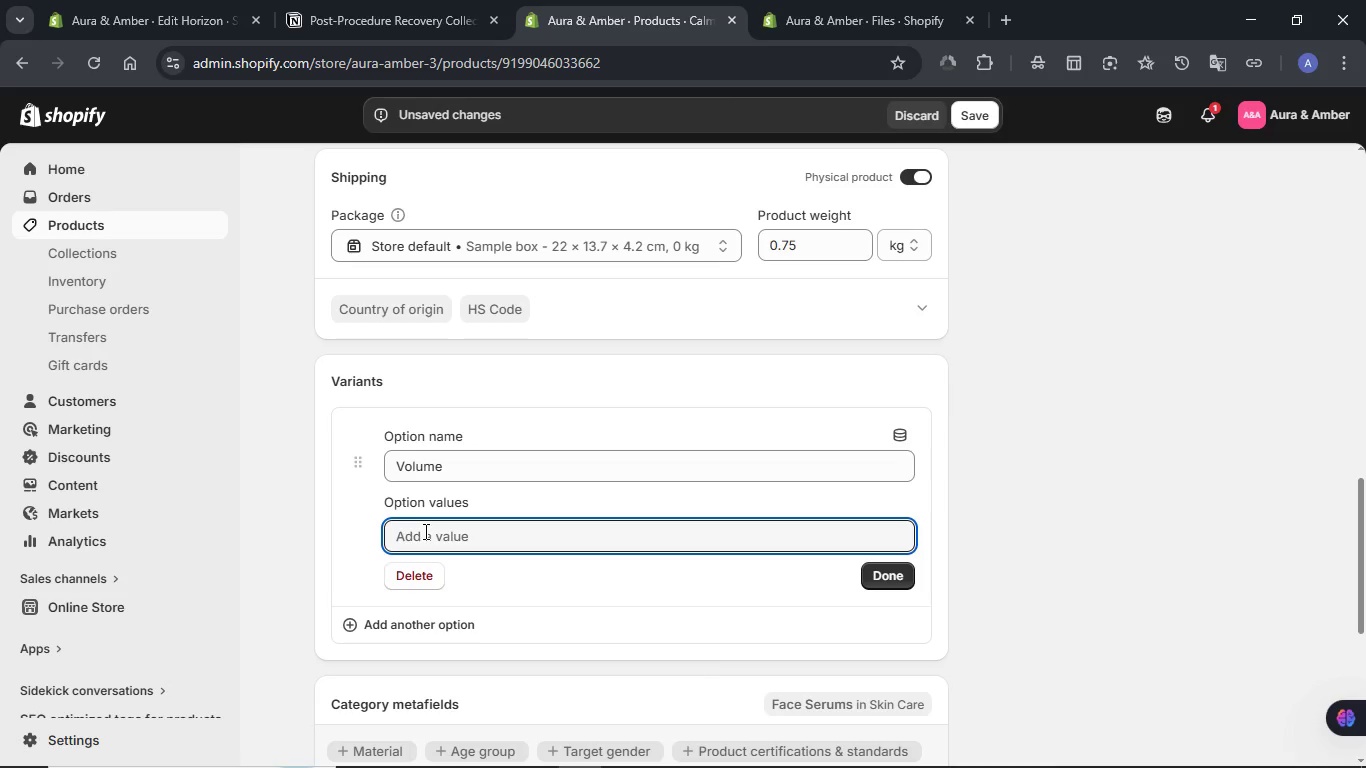 
type(50ml)
 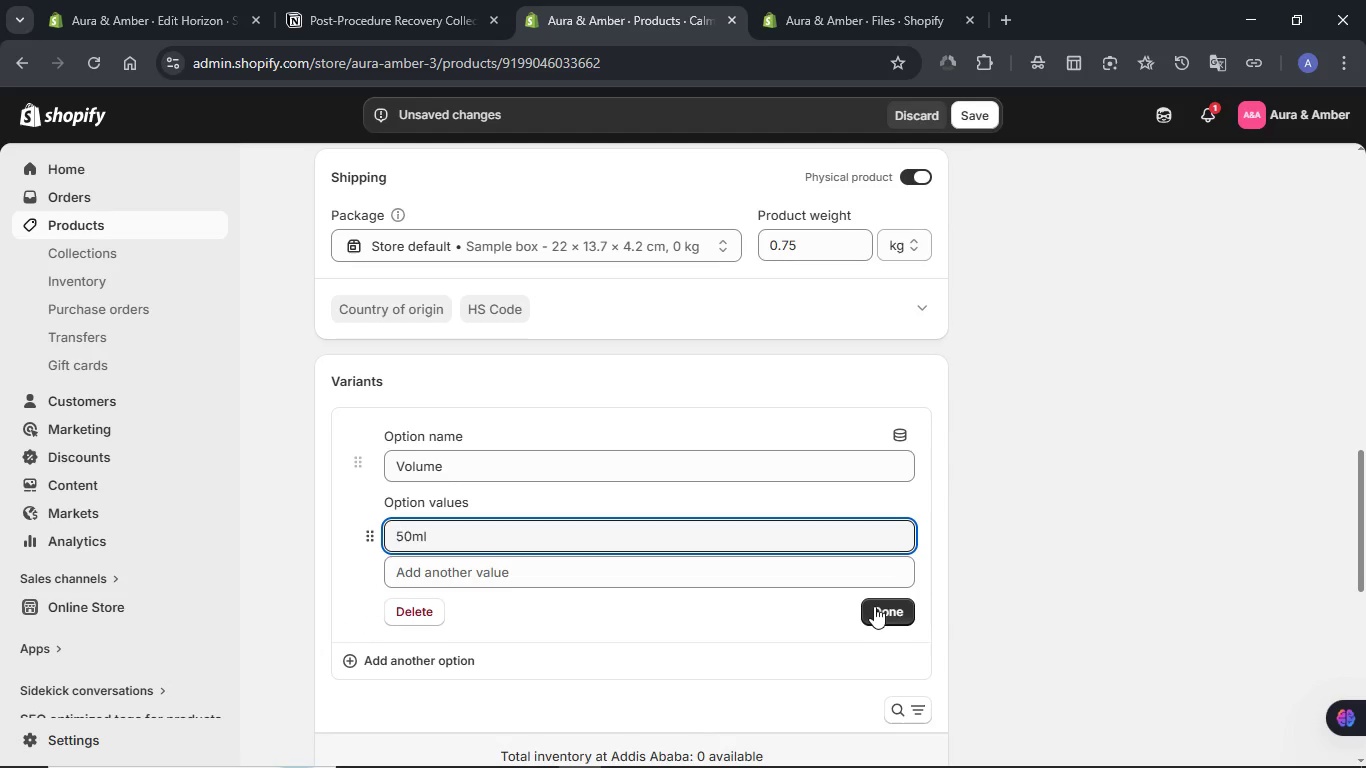 
left_click([903, 618])
 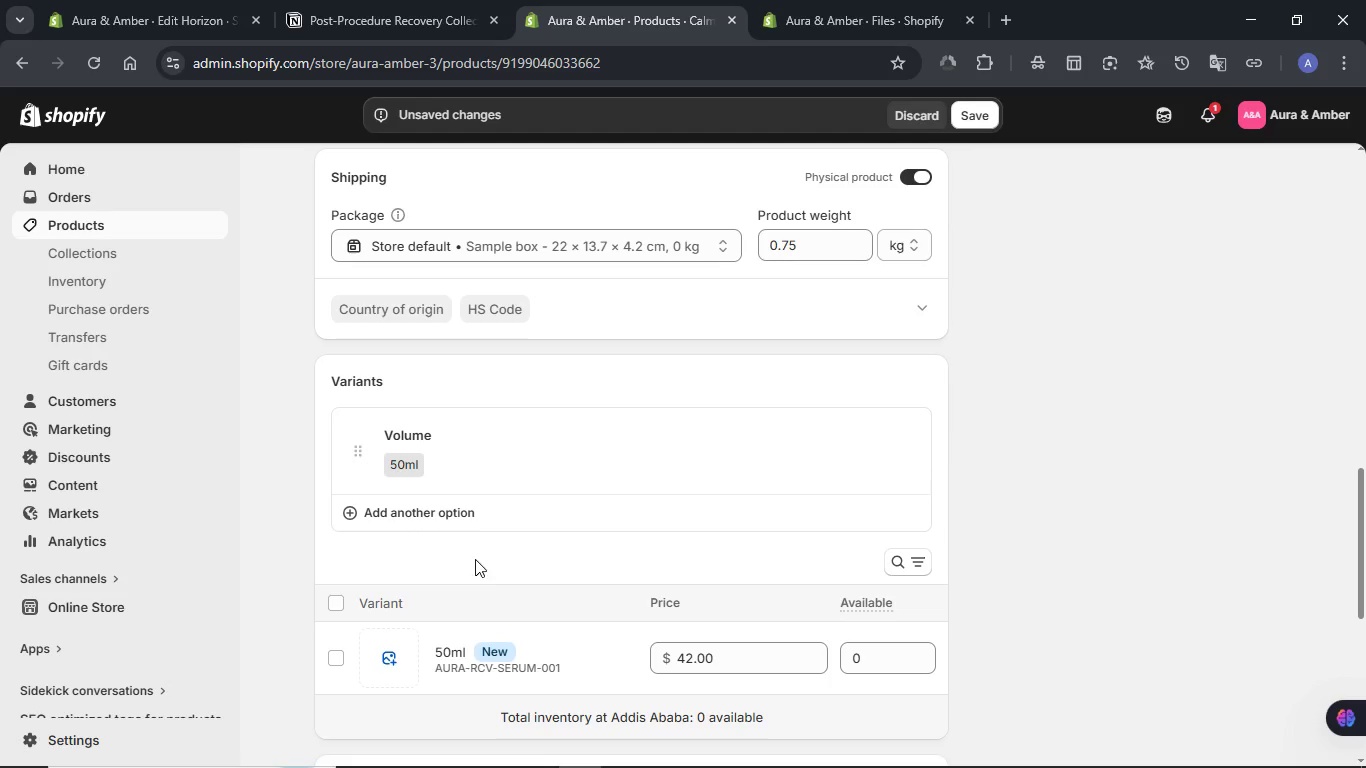 
left_click([386, 661])
 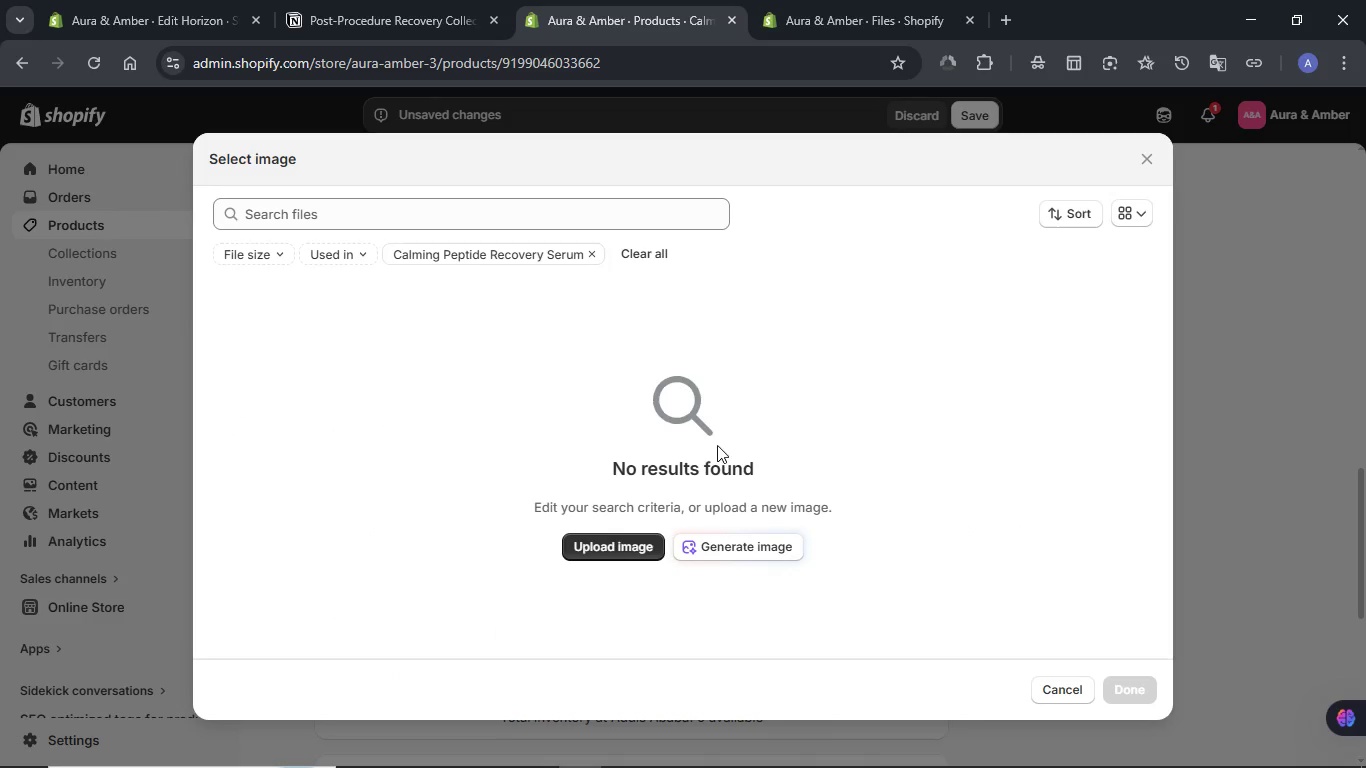 
left_click([1150, 161])
 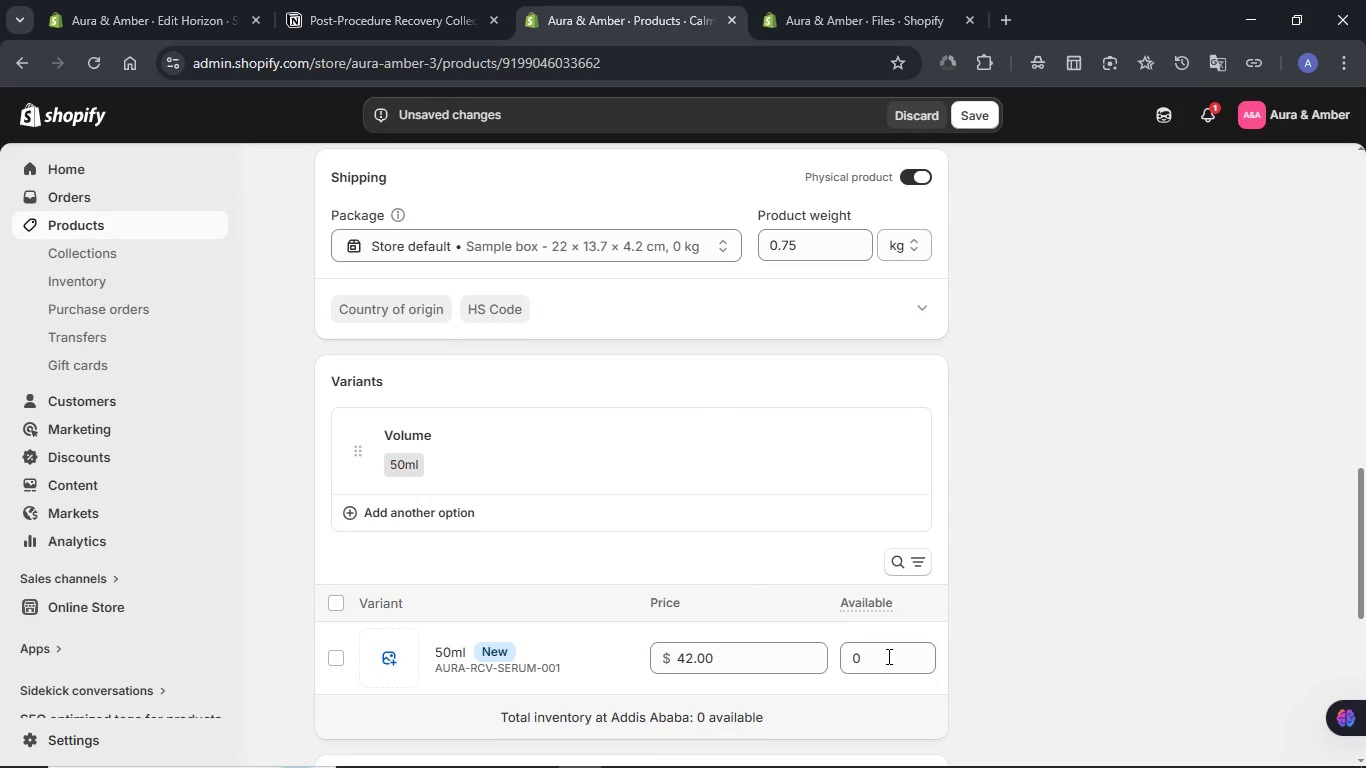 
double_click([887, 656])
 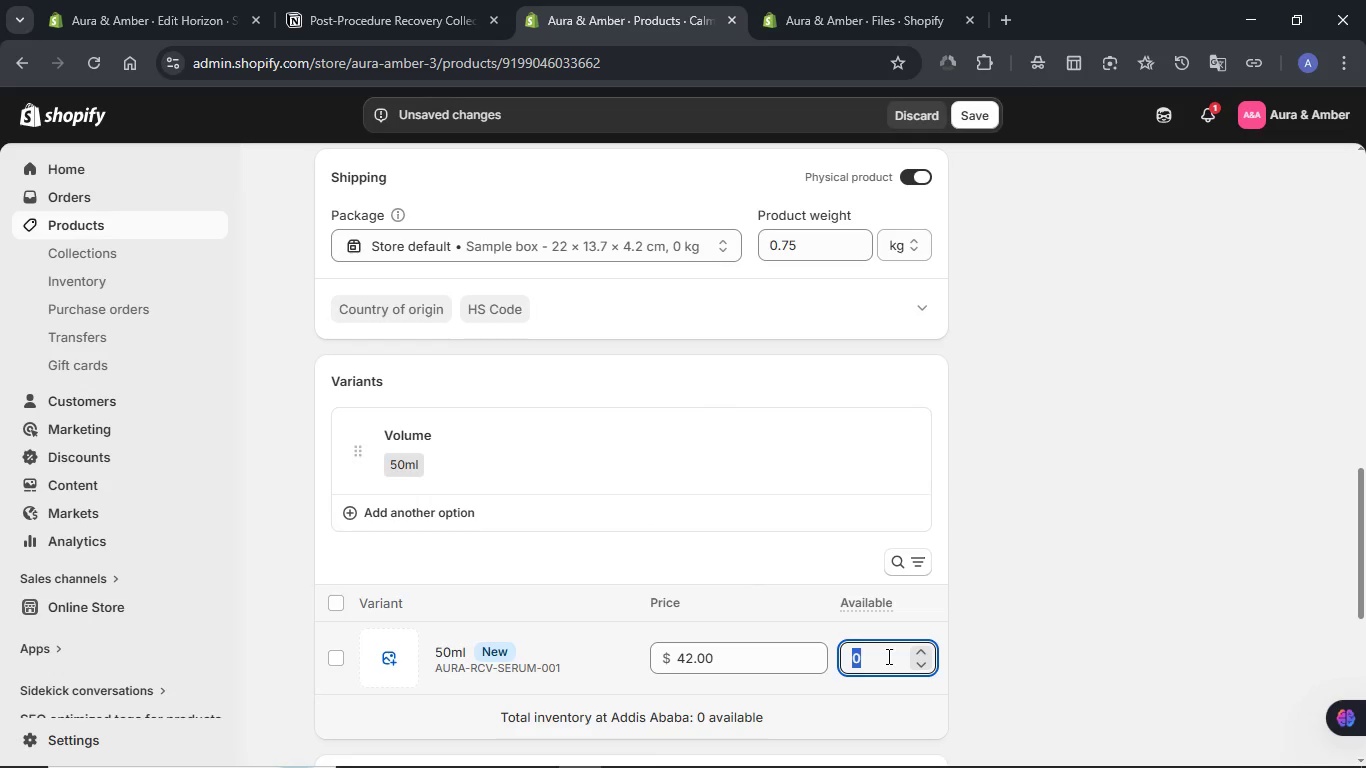 
key(Numpad1)
 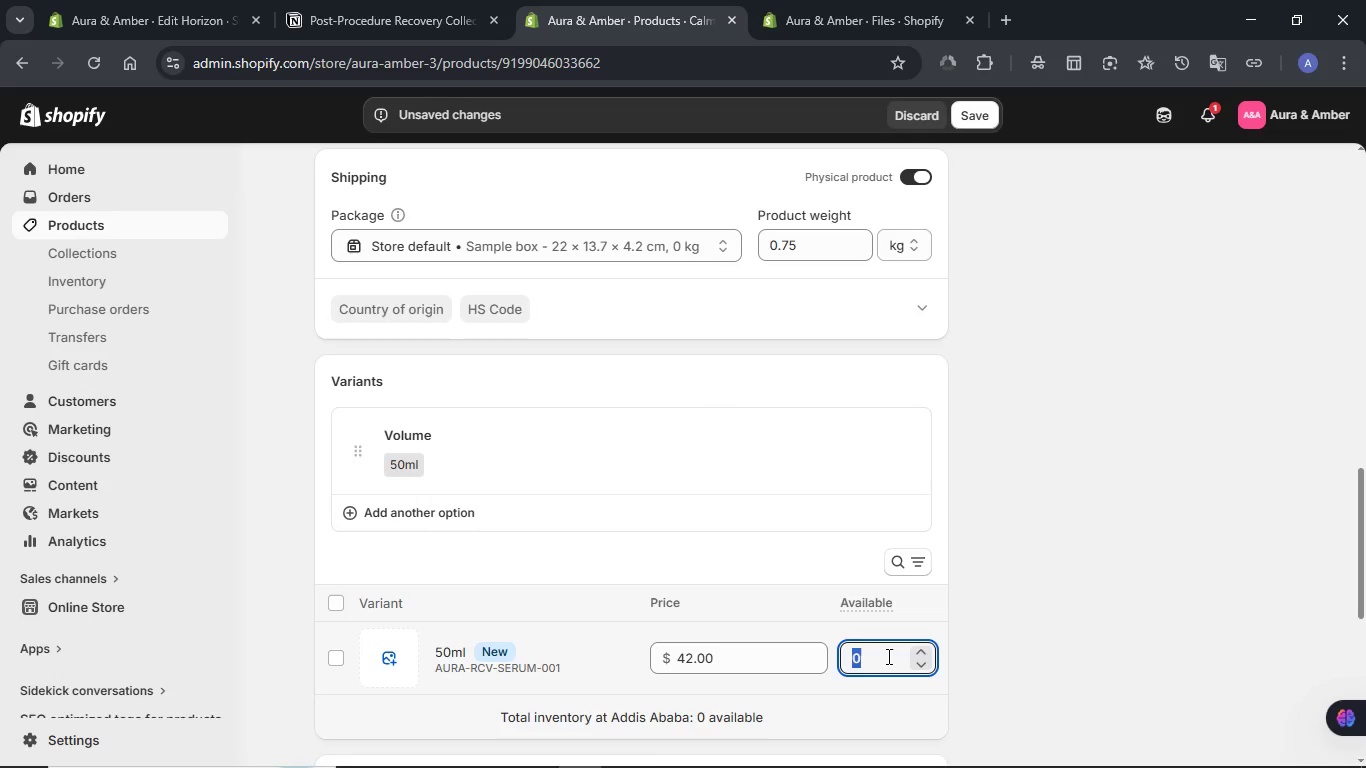 
key(Numpad5)
 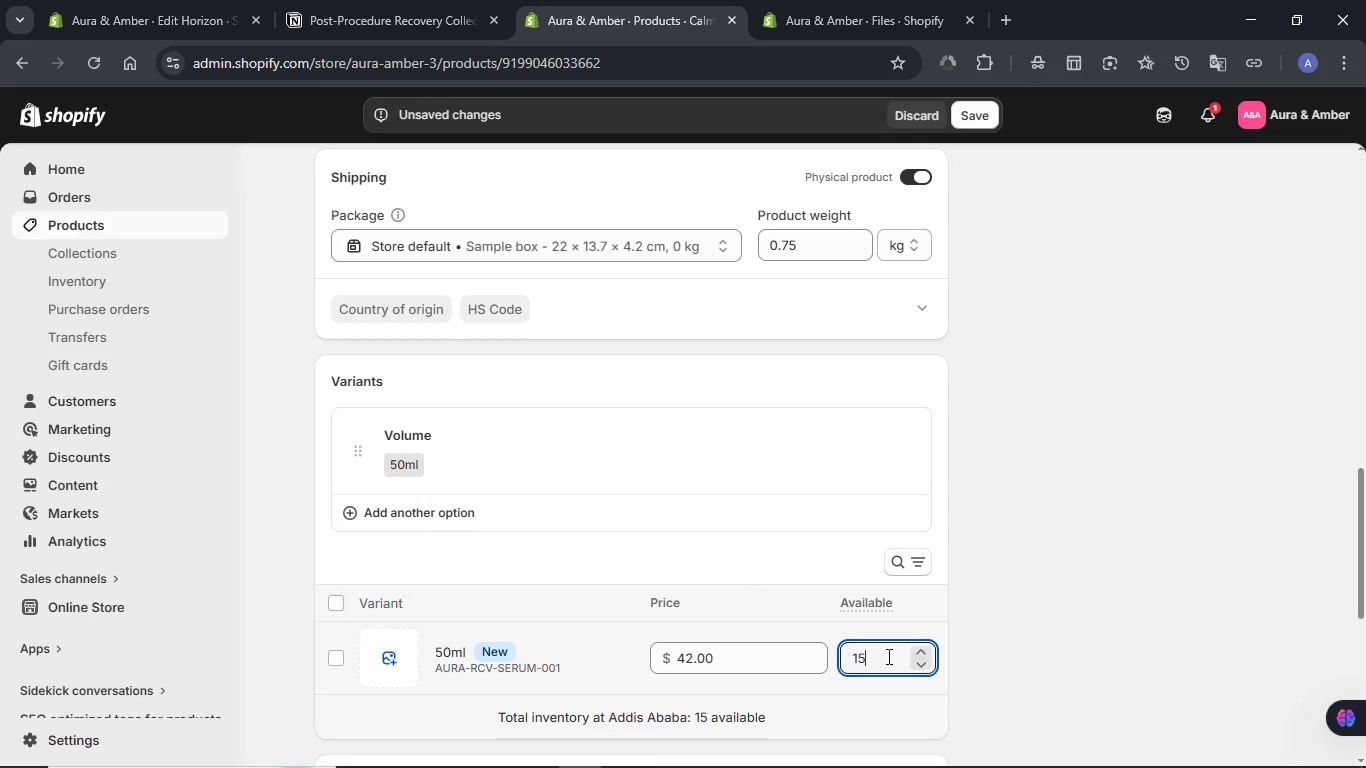 
key(Numpad0)
 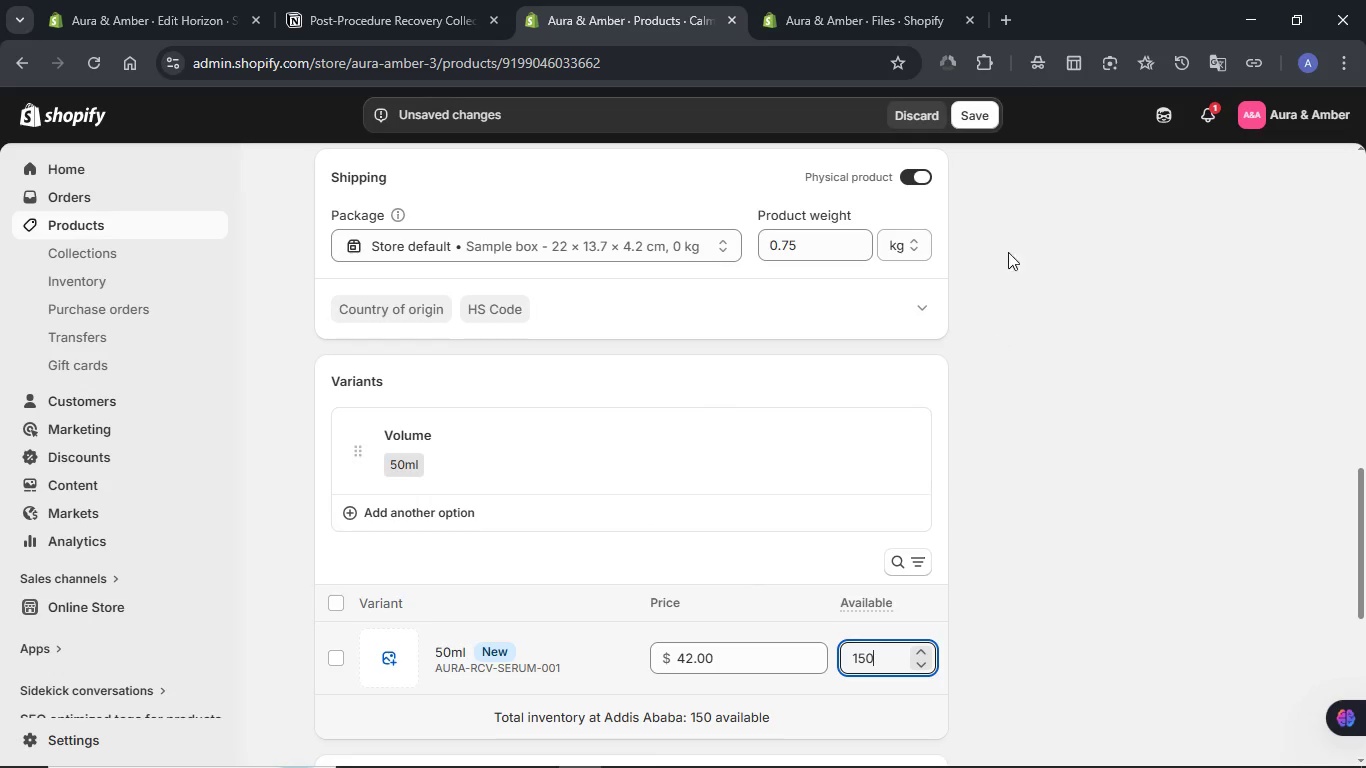 
left_click([987, 114])
 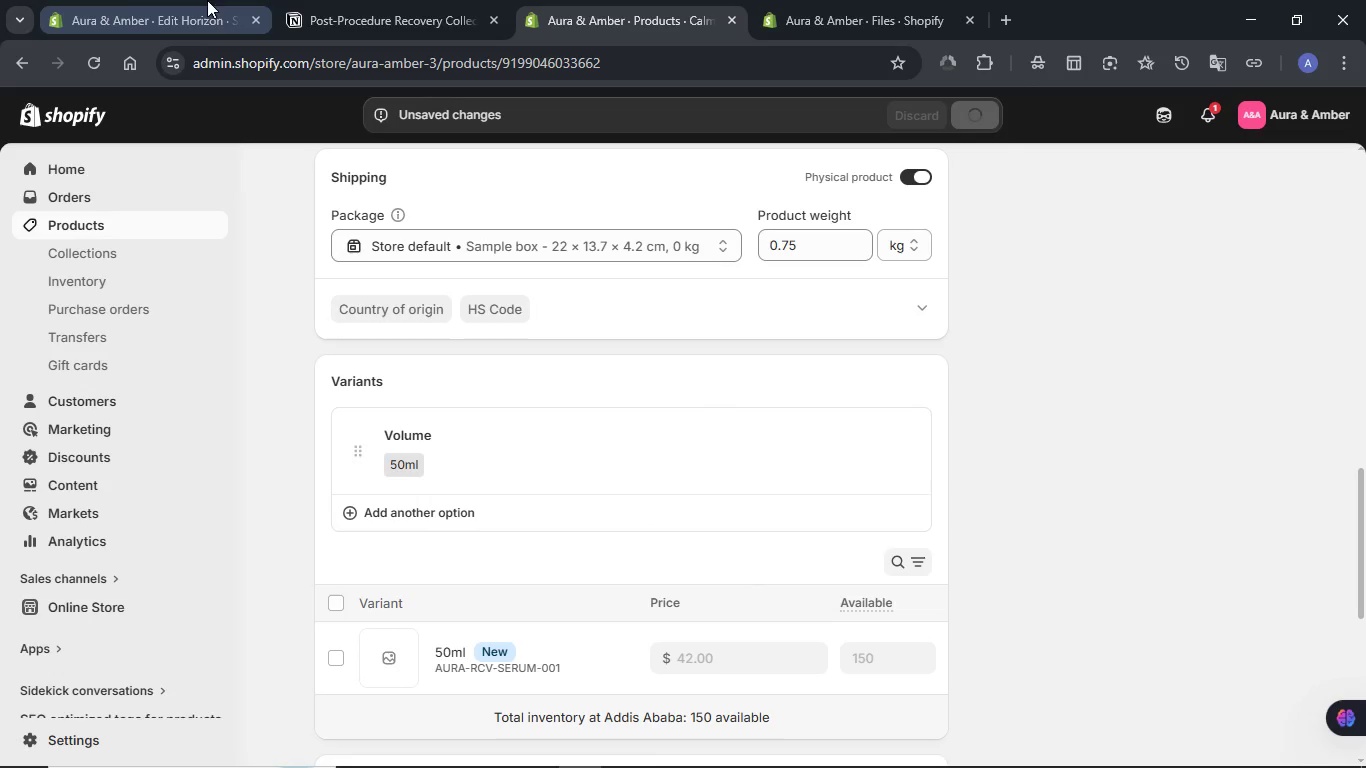 
left_click([317, 0])
 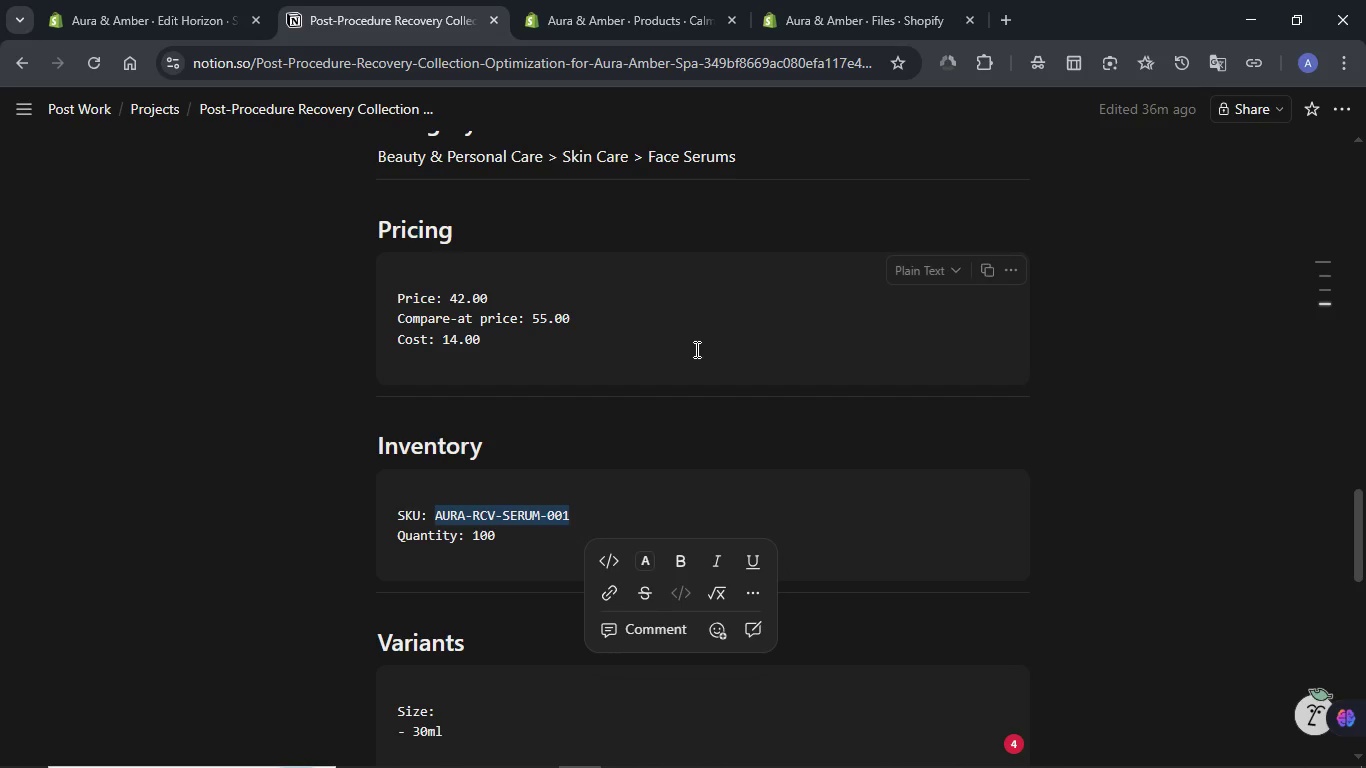 
scroll: coordinate [695, 349], scroll_direction: down, amount: 2.0
 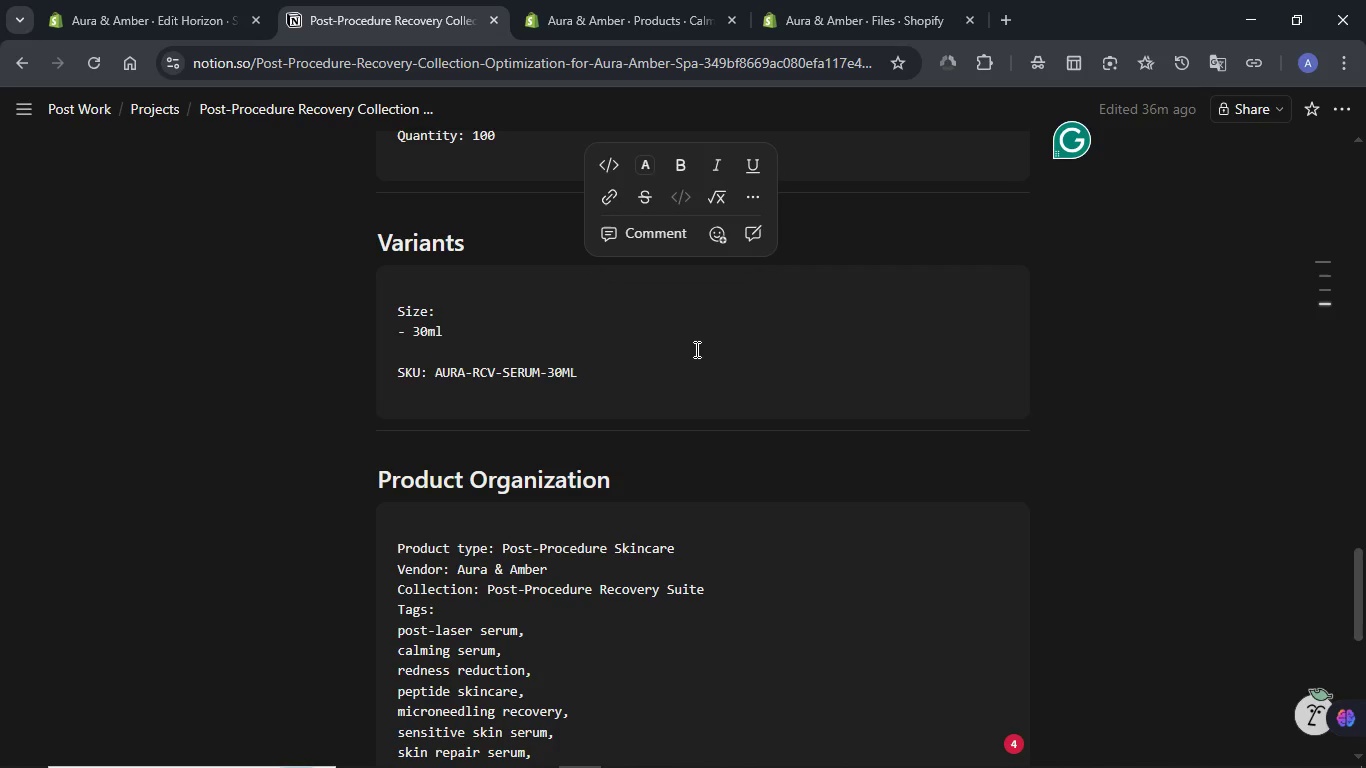 
left_click([662, 11])
 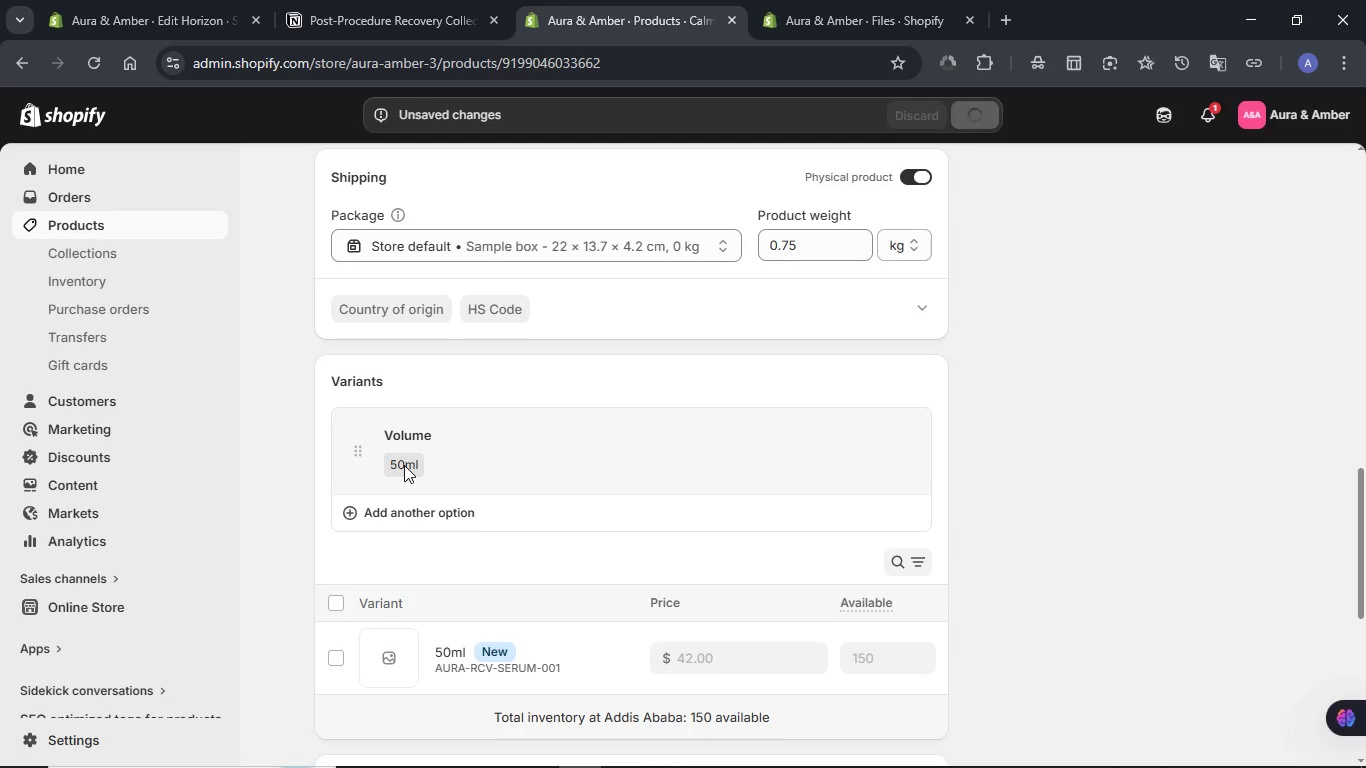 
left_click([404, 465])
 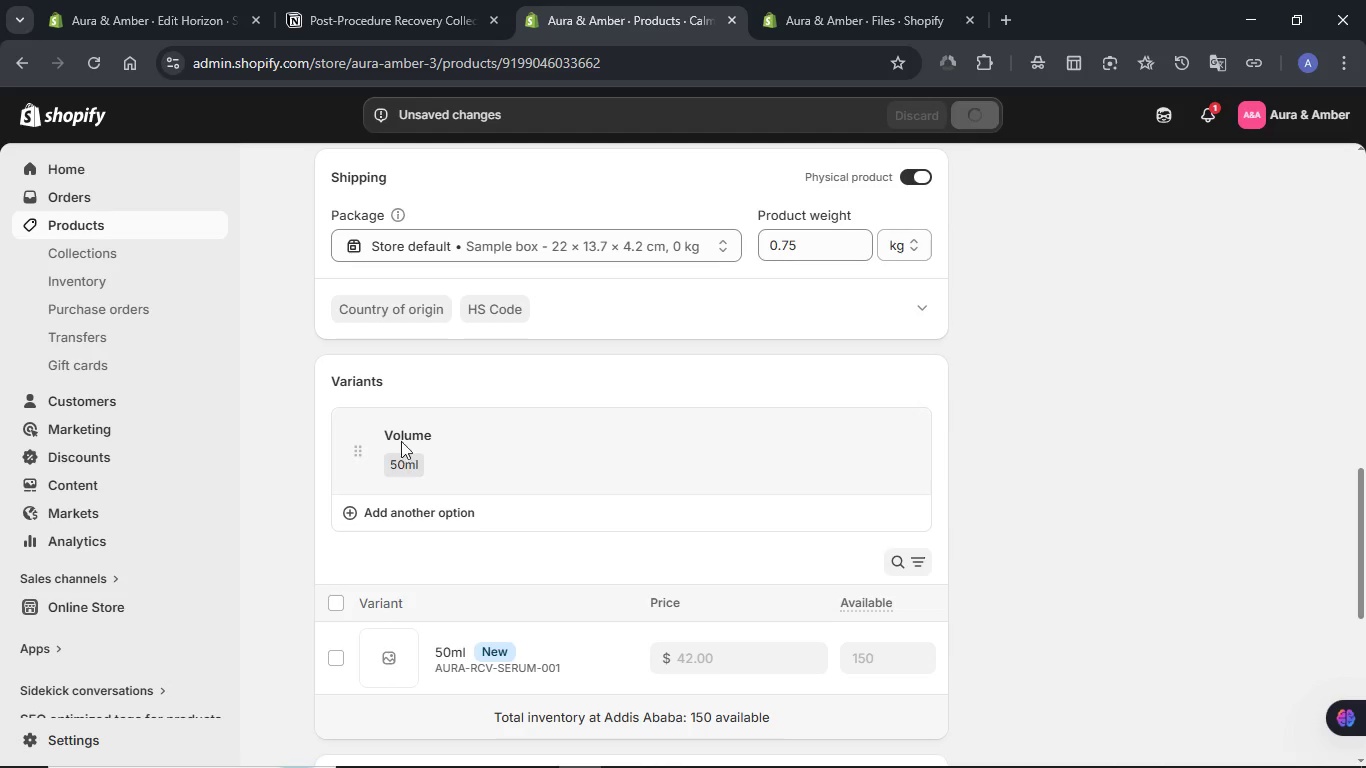 
left_click([401, 433])
 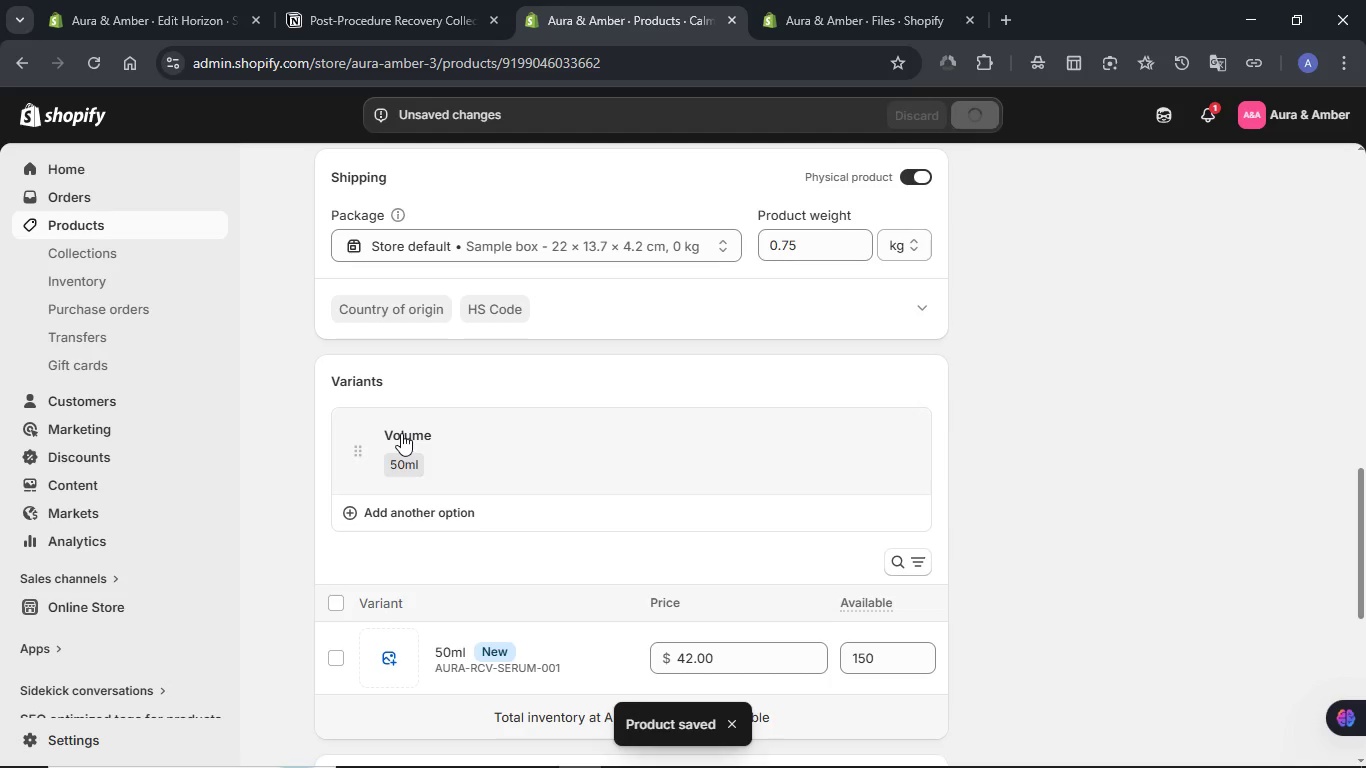 
left_click([405, 433])
 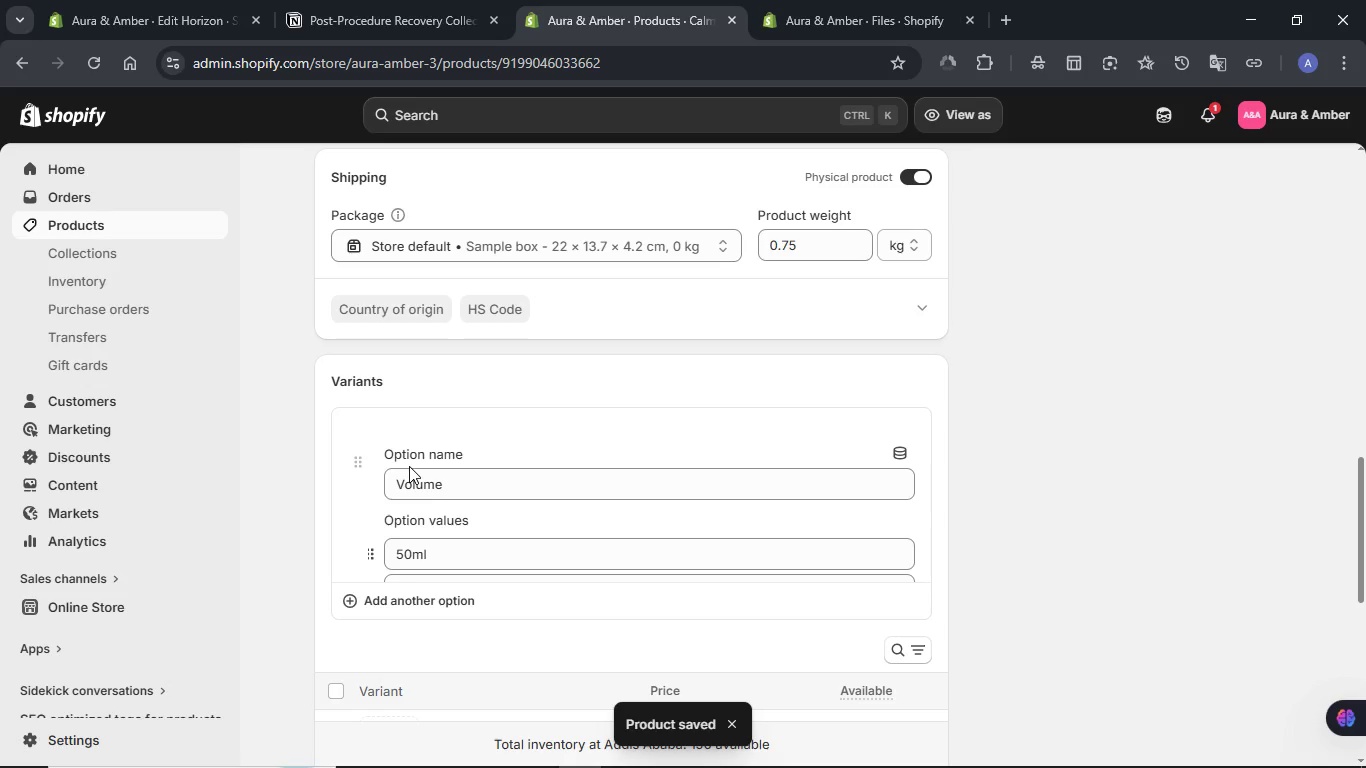 
left_click_drag(start_coordinate=[410, 537], to_coordinate=[389, 536])
 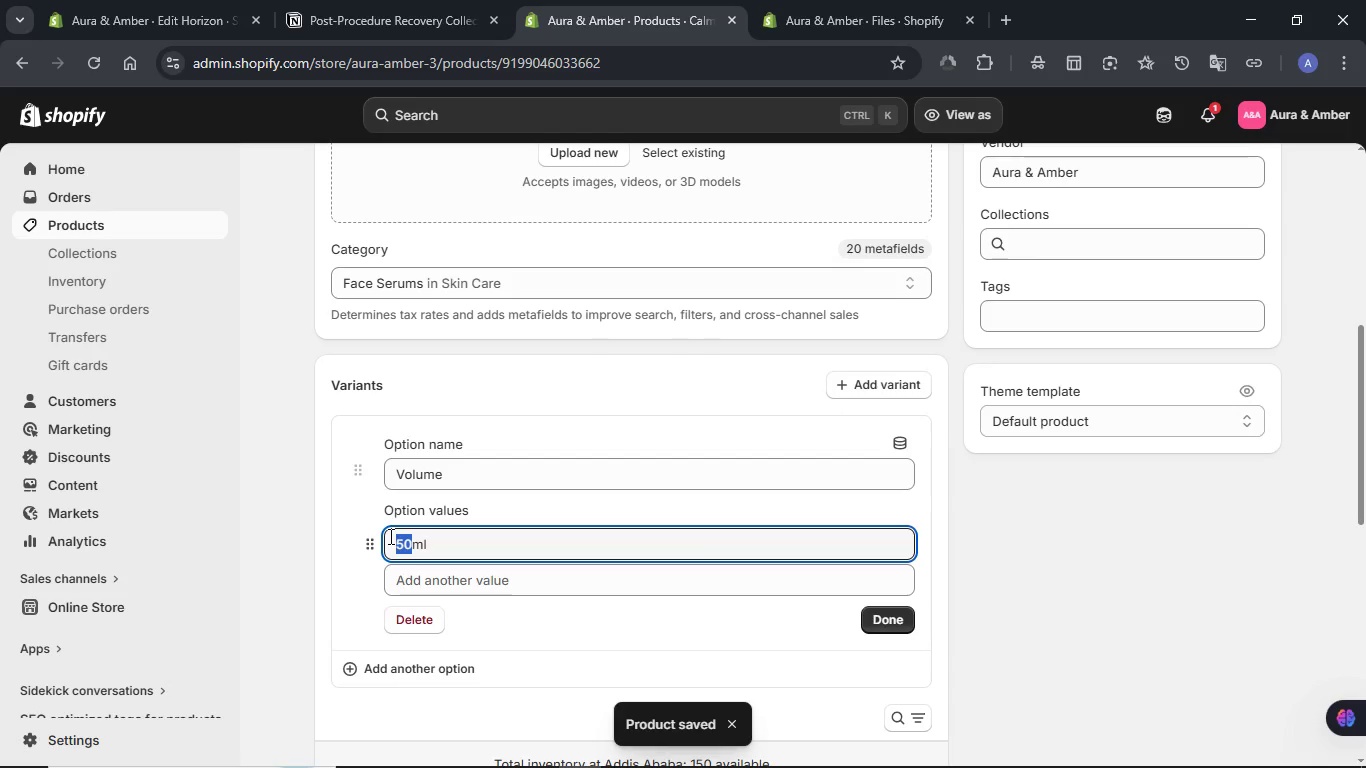 
key(Numpad3)
 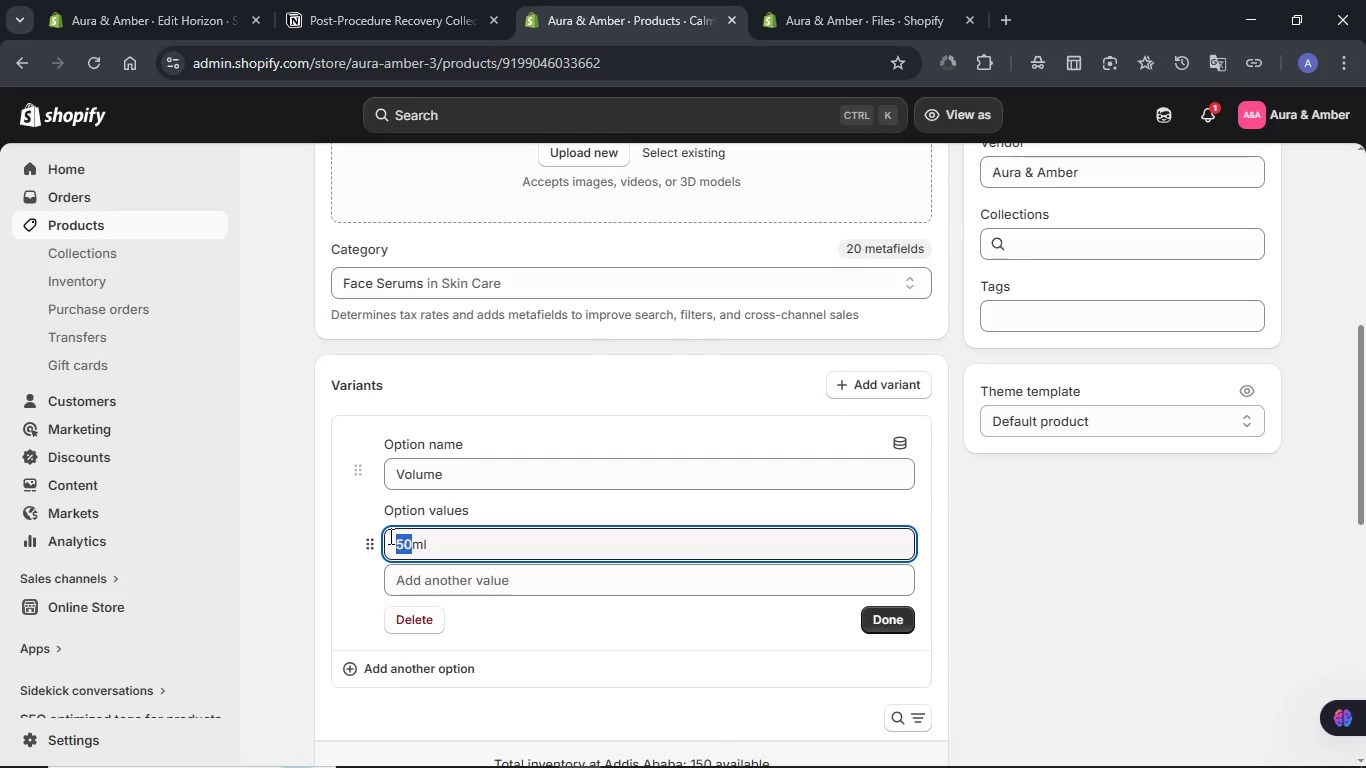 
key(Numpad0)
 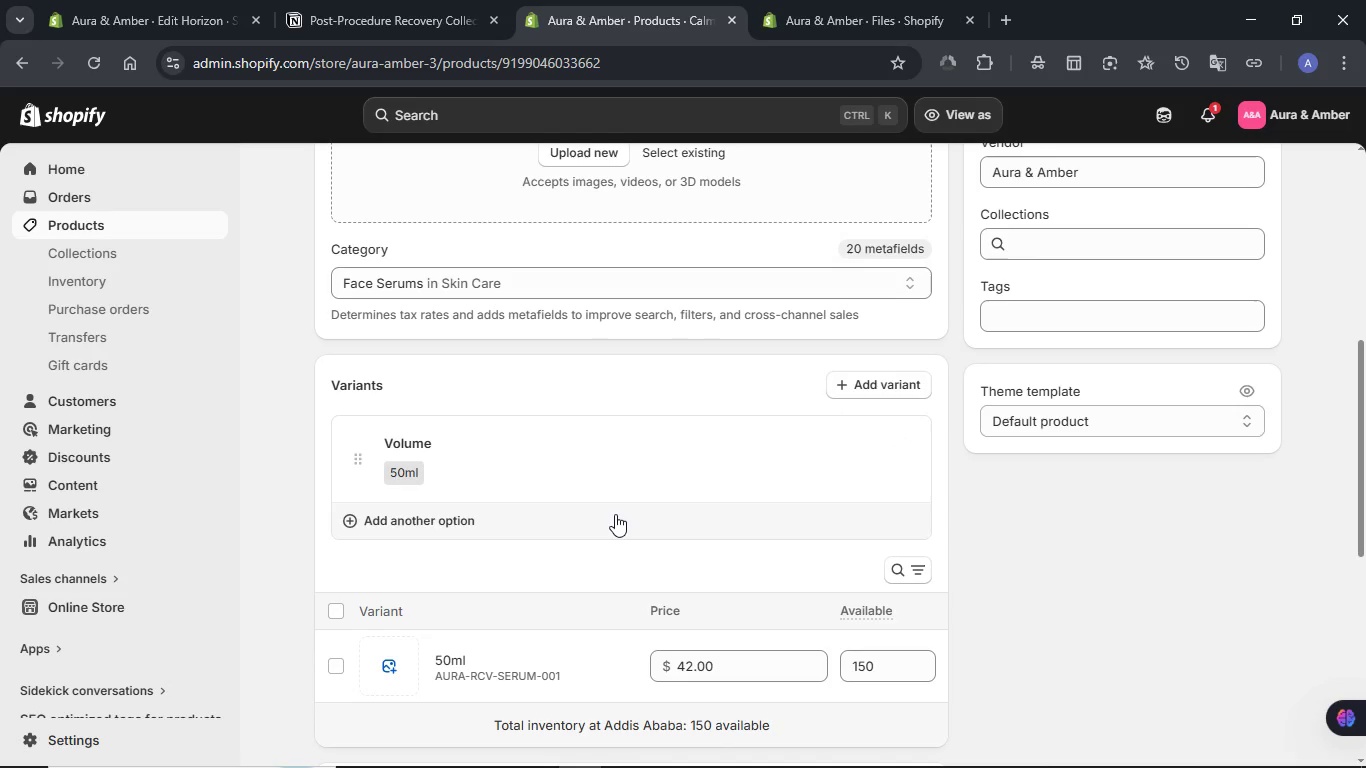 
wait(5.22)
 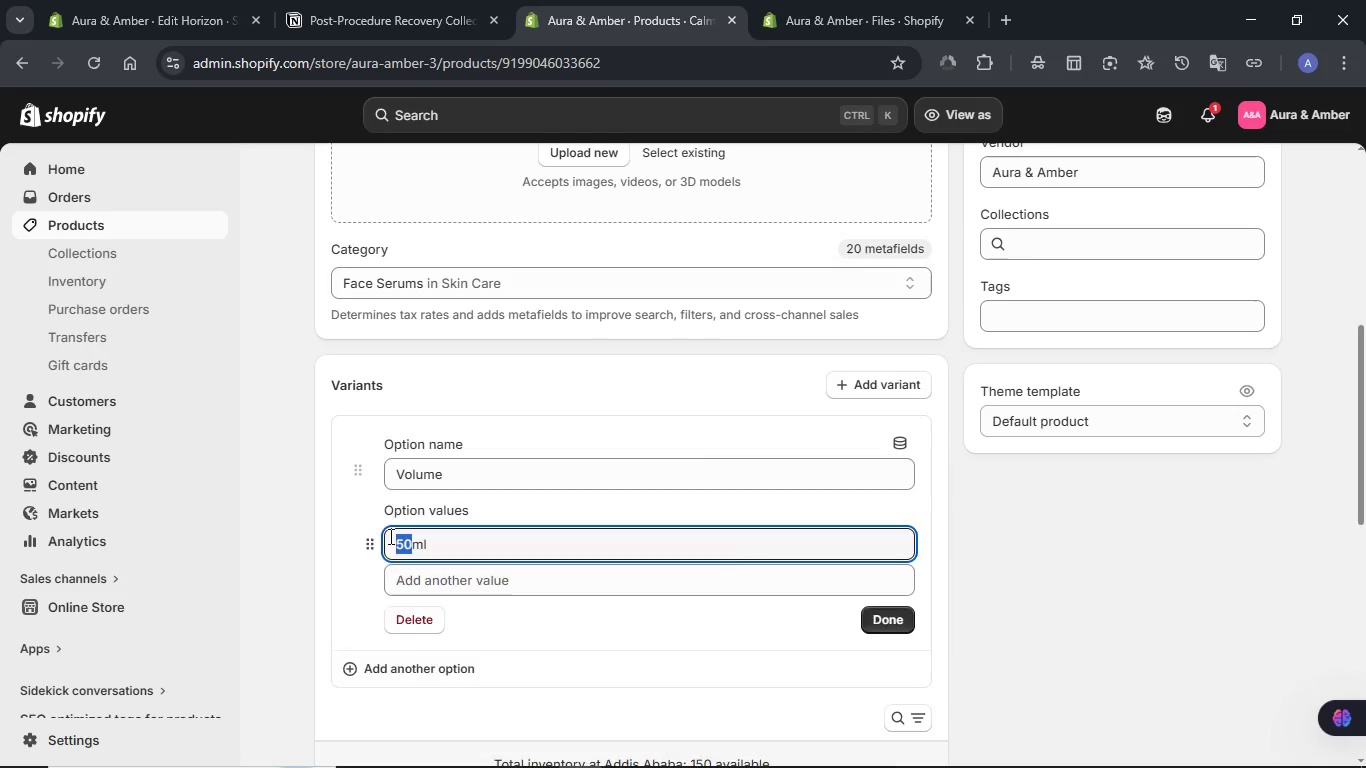 
left_click([401, 449])
 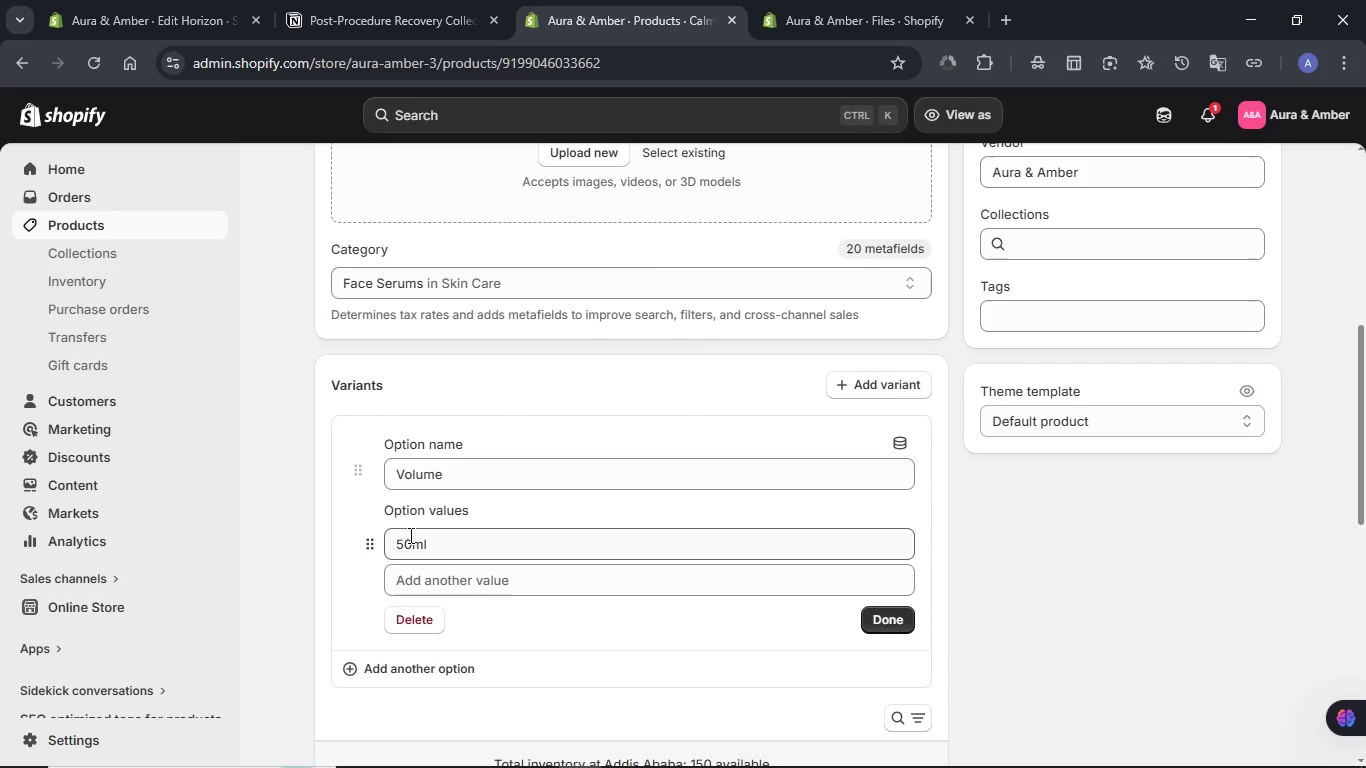 
left_click([403, 541])
 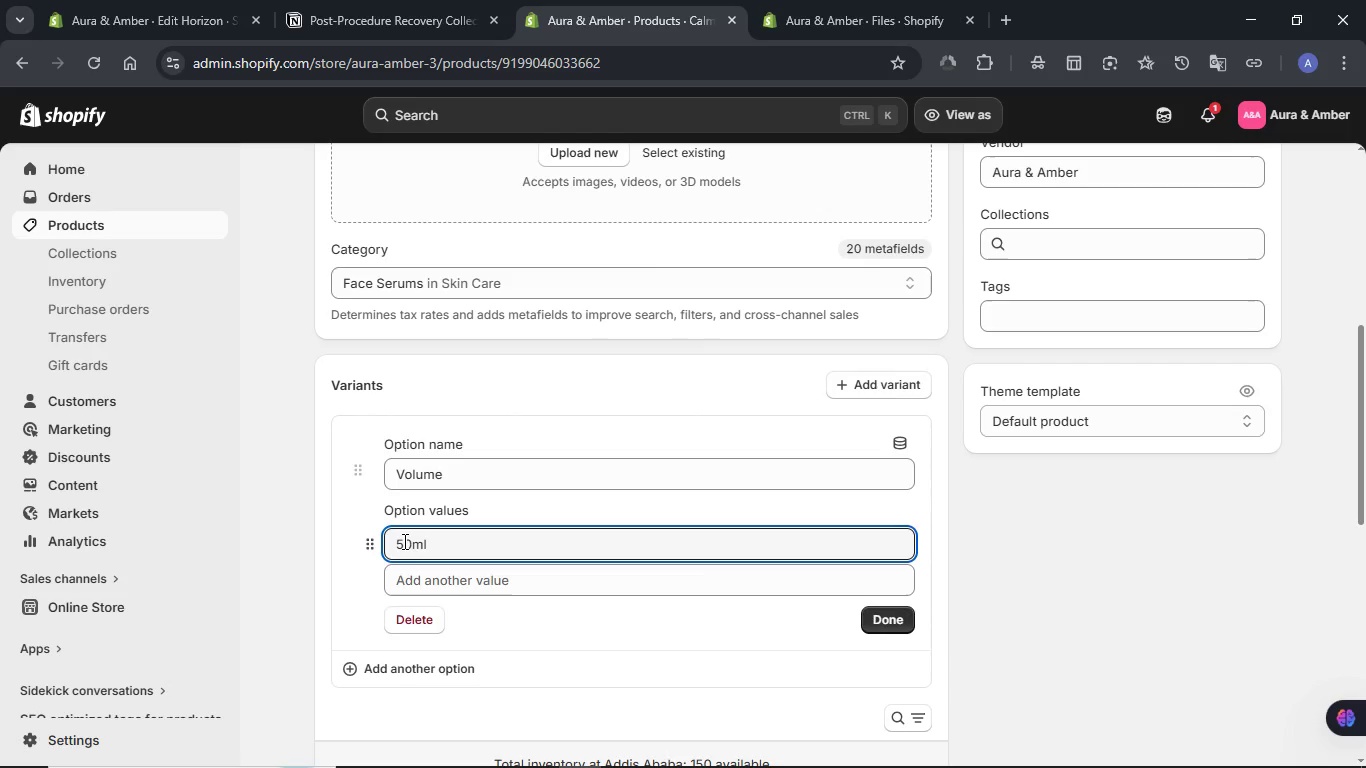 
key(Backspace)
 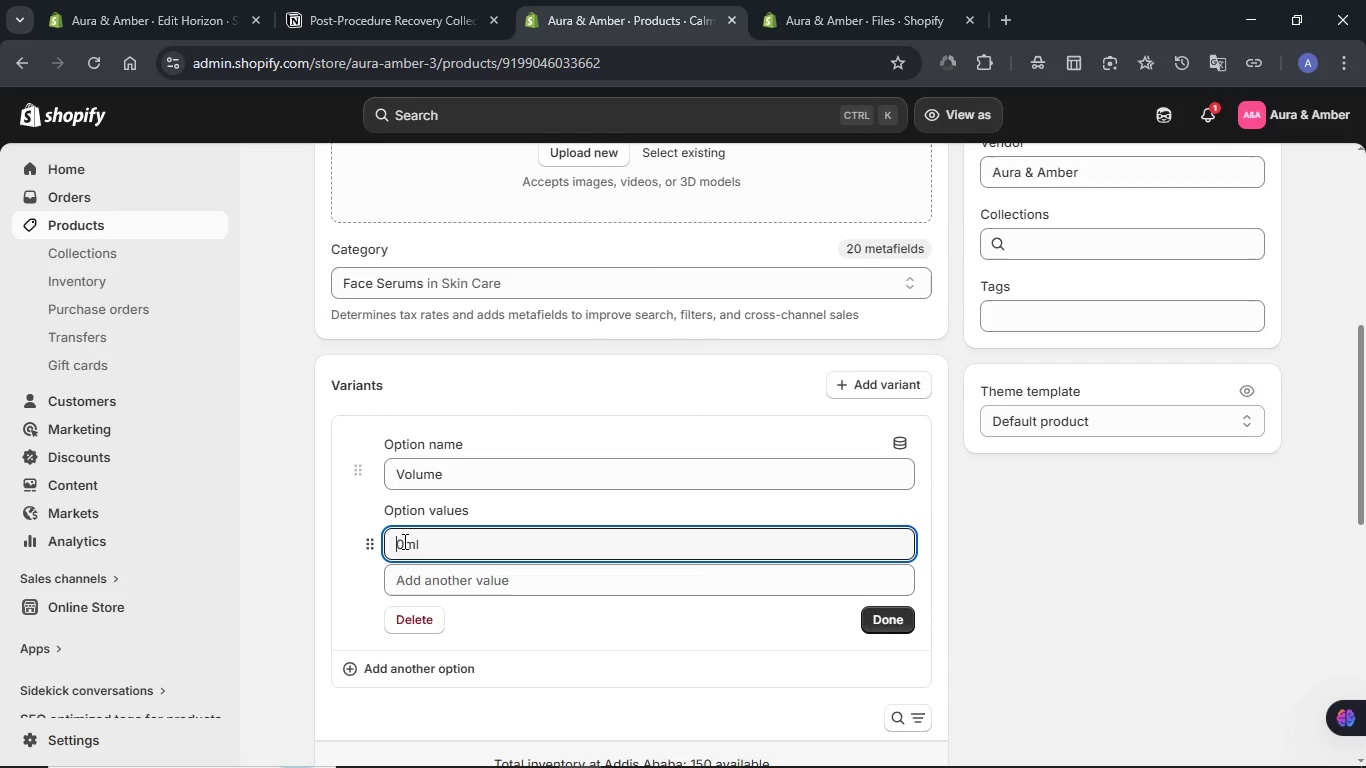 
key(Numpad3)
 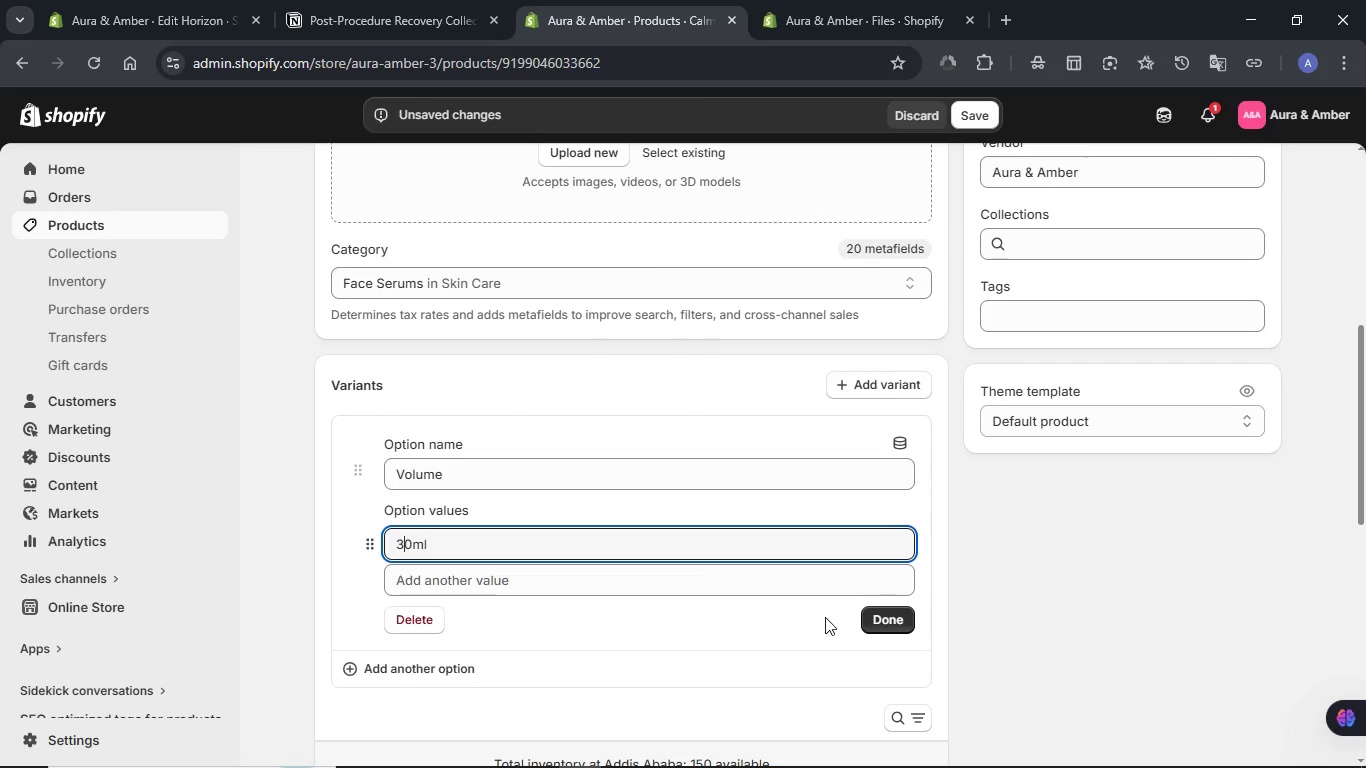 
left_click([889, 620])
 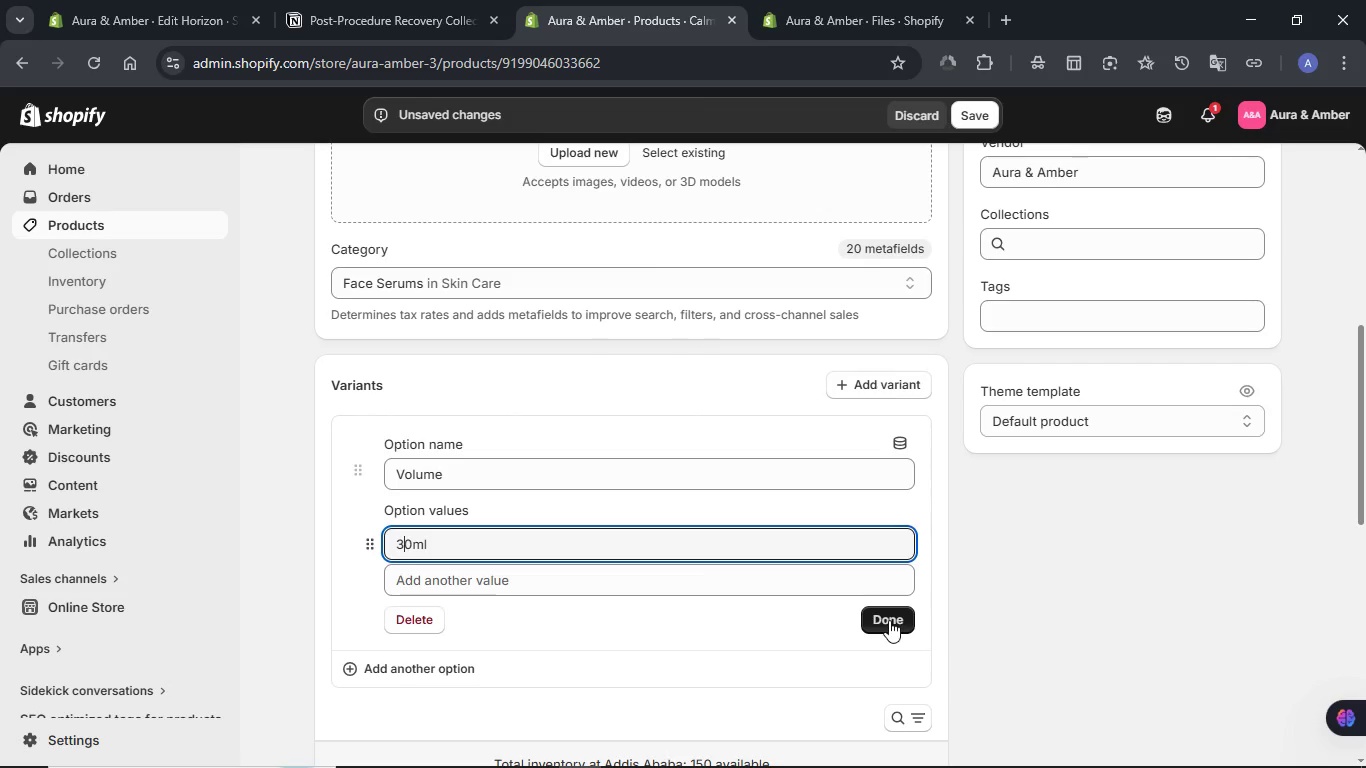 
scroll: coordinate [835, 589], scroll_direction: down, amount: 1.0
 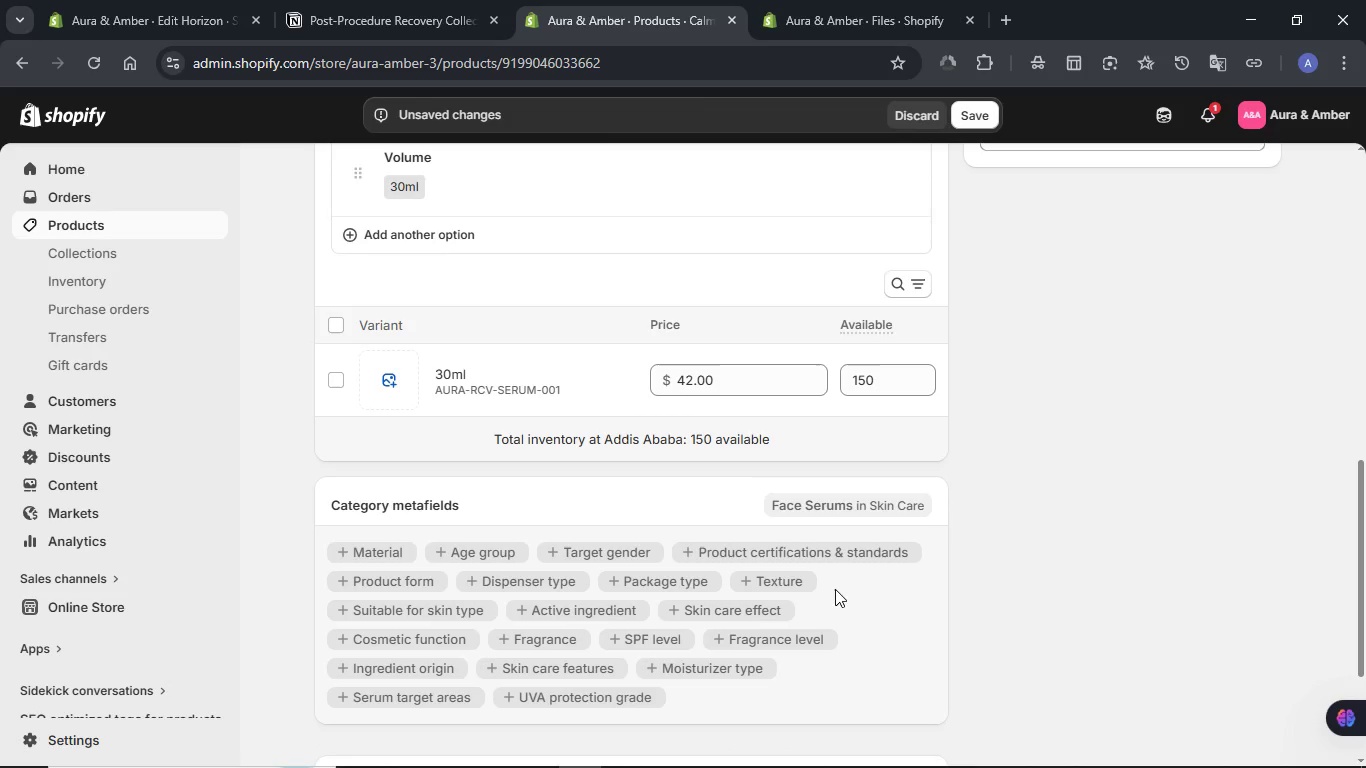 
left_click([924, 513])
 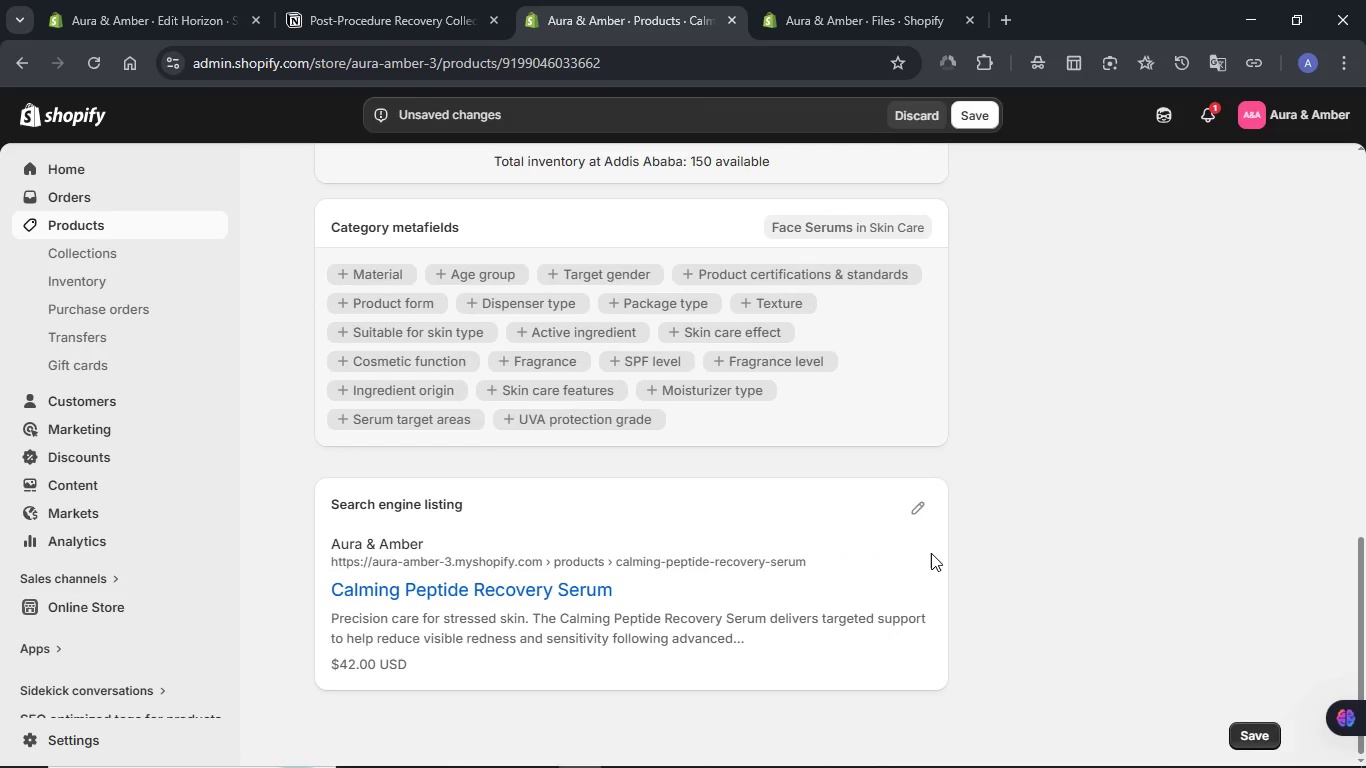 
left_click_drag(start_coordinate=[417, 0], to_coordinate=[863, 345])
 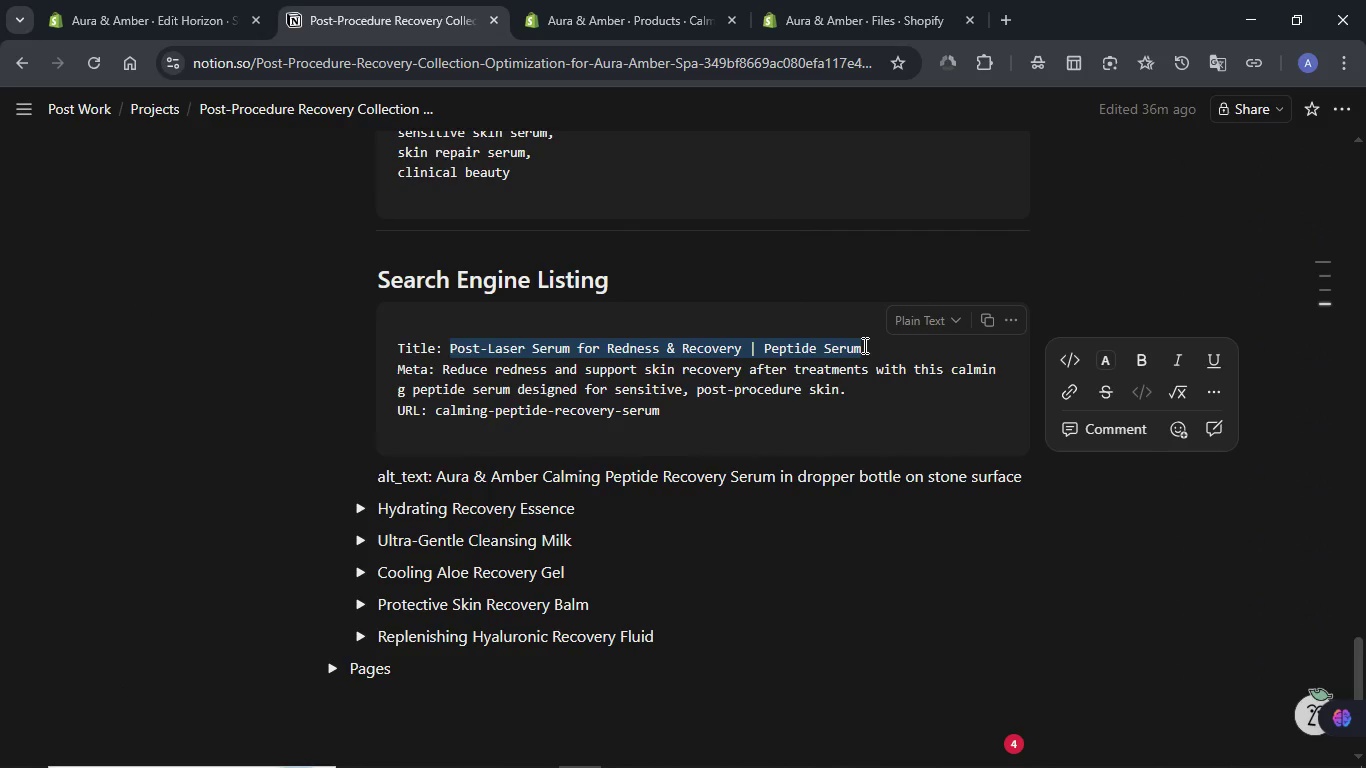 
scroll: coordinate [628, 421], scroll_direction: down, amount: 8.0
 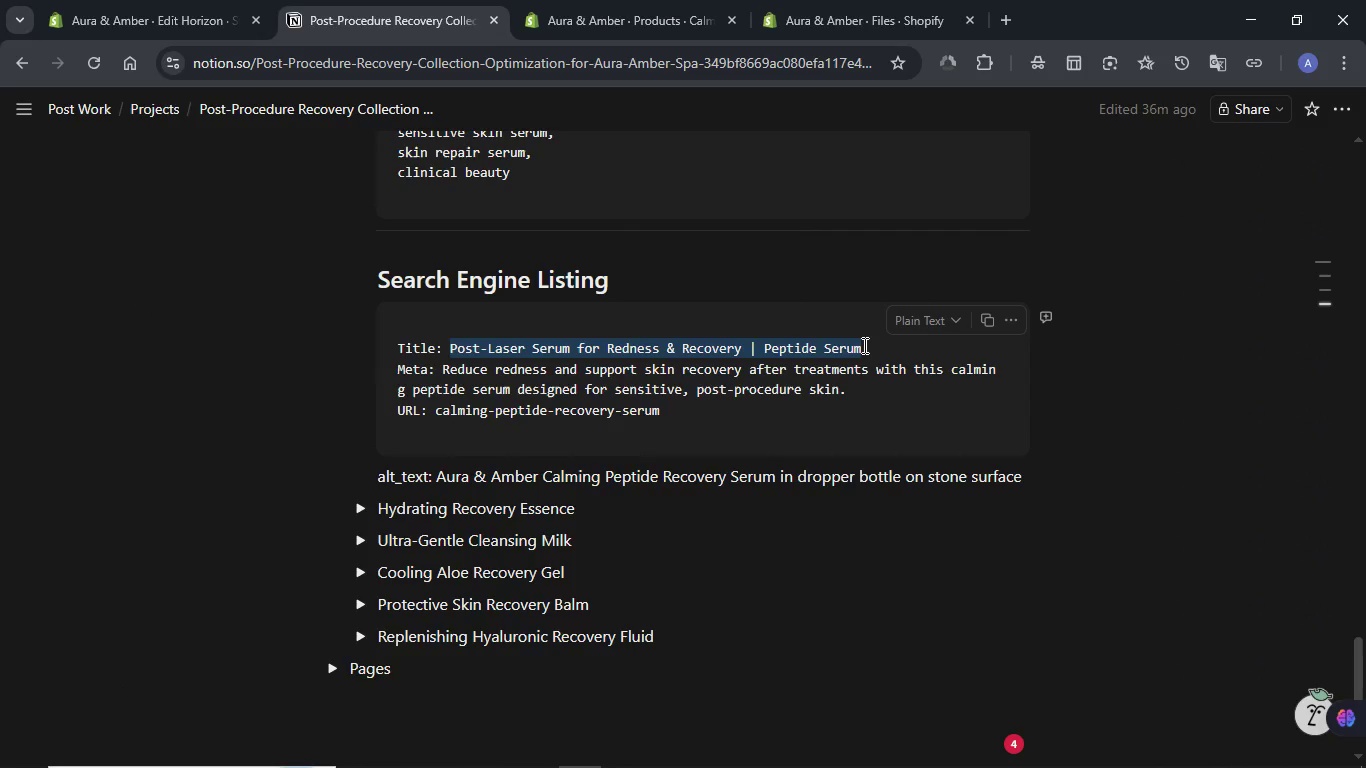 
key(Control+C)
 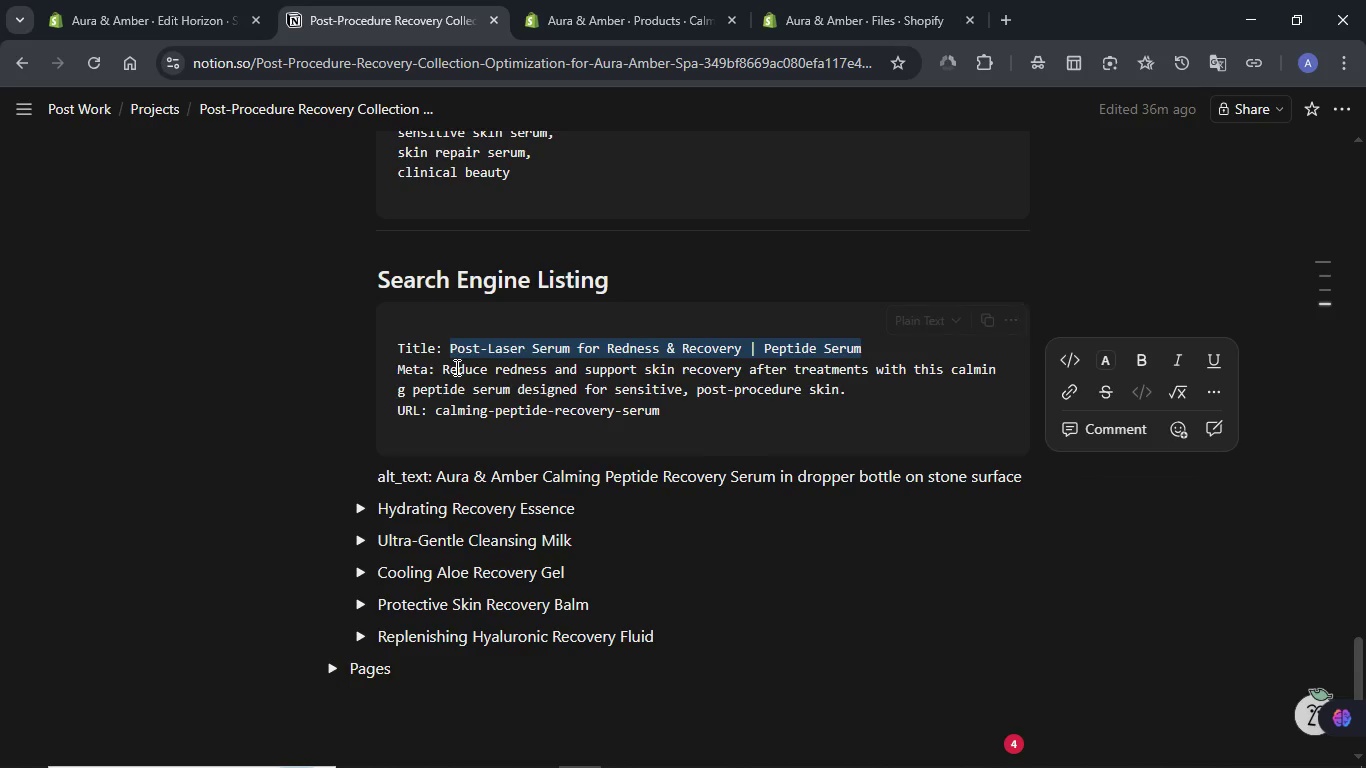 
left_click([448, 368])
 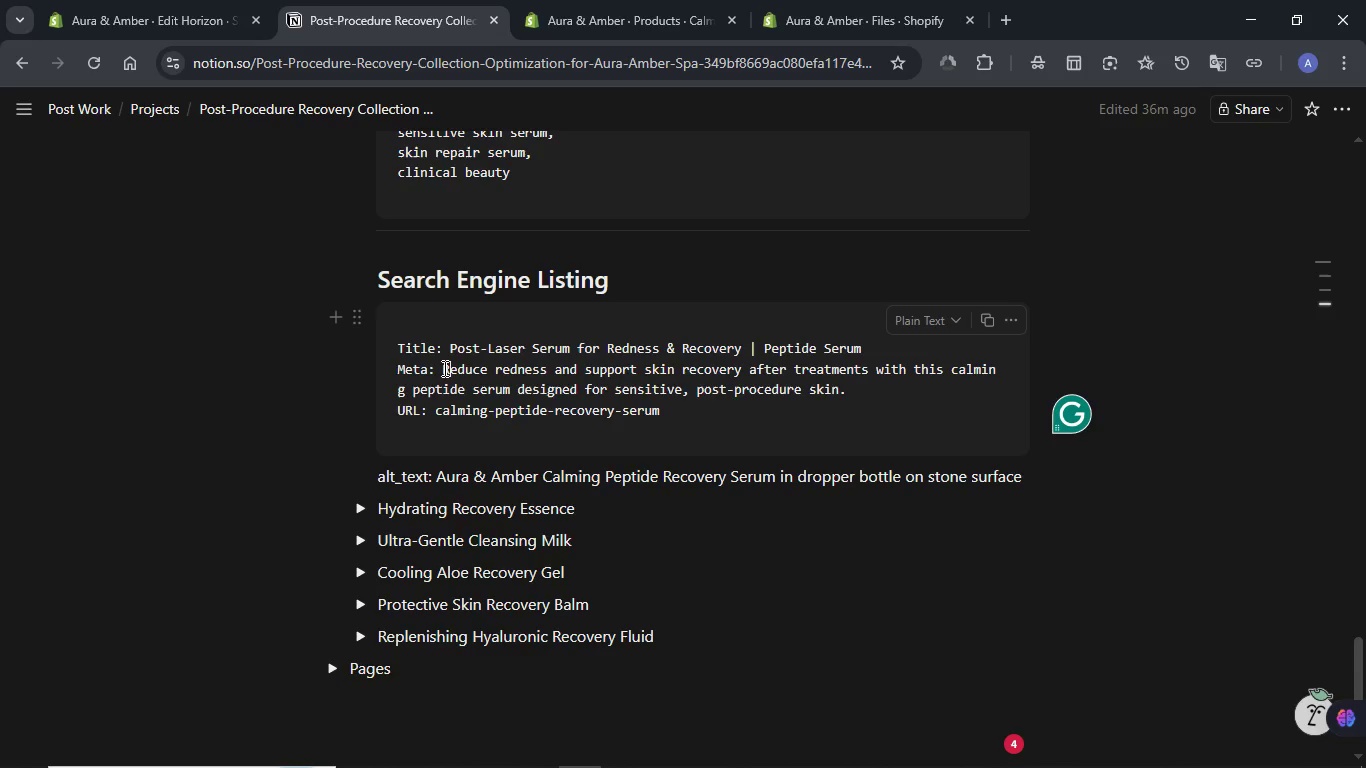 
left_click_drag(start_coordinate=[443, 368], to_coordinate=[878, 383])
 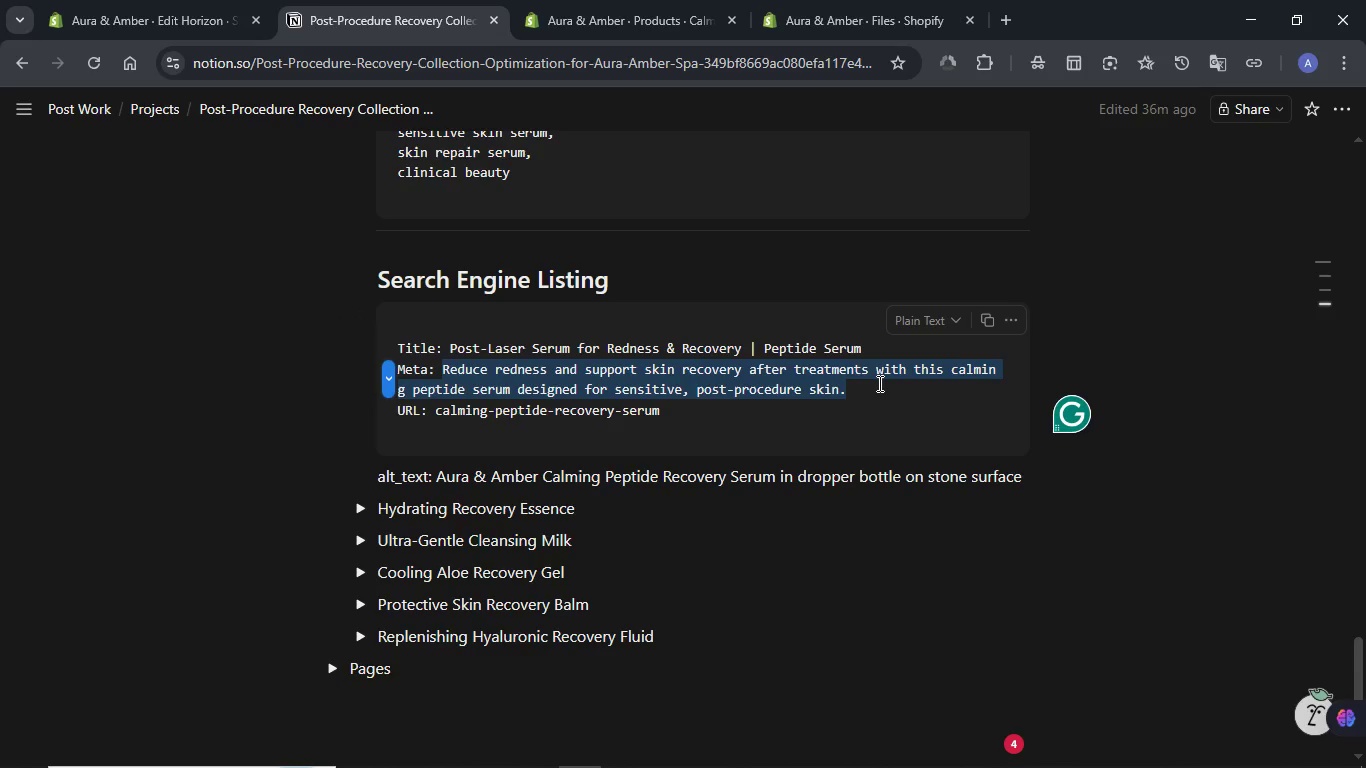 
key(Control+C)
 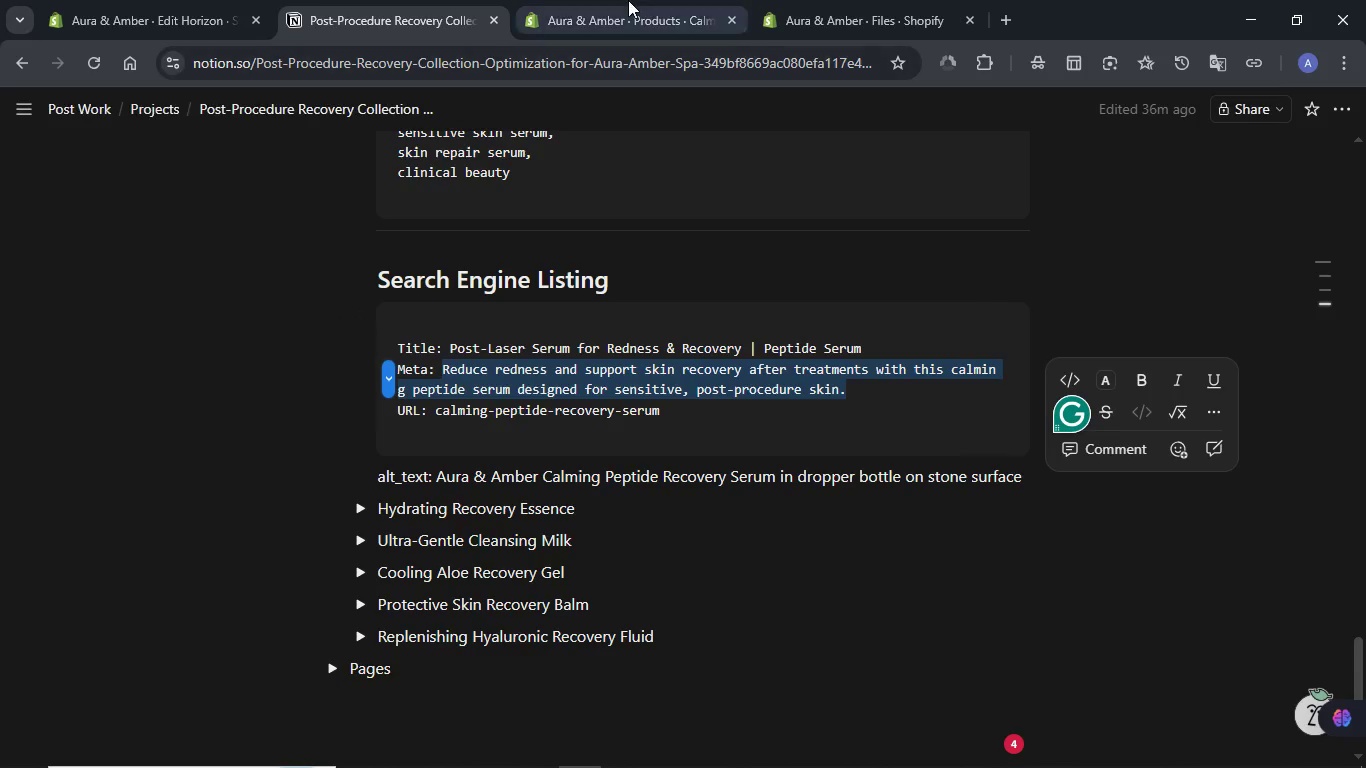 
left_click([628, 0])
 